 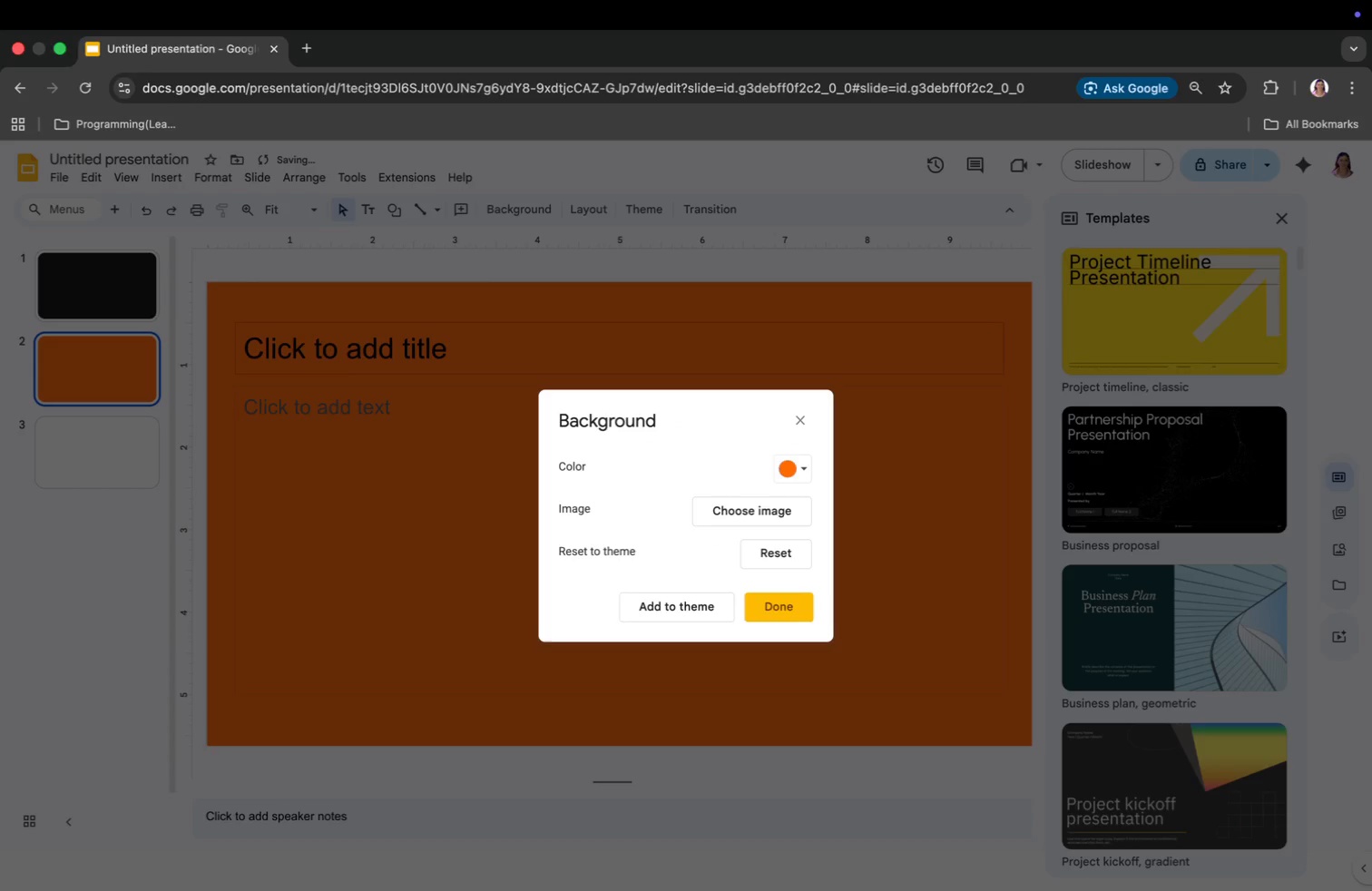 
left_click([803, 611])
 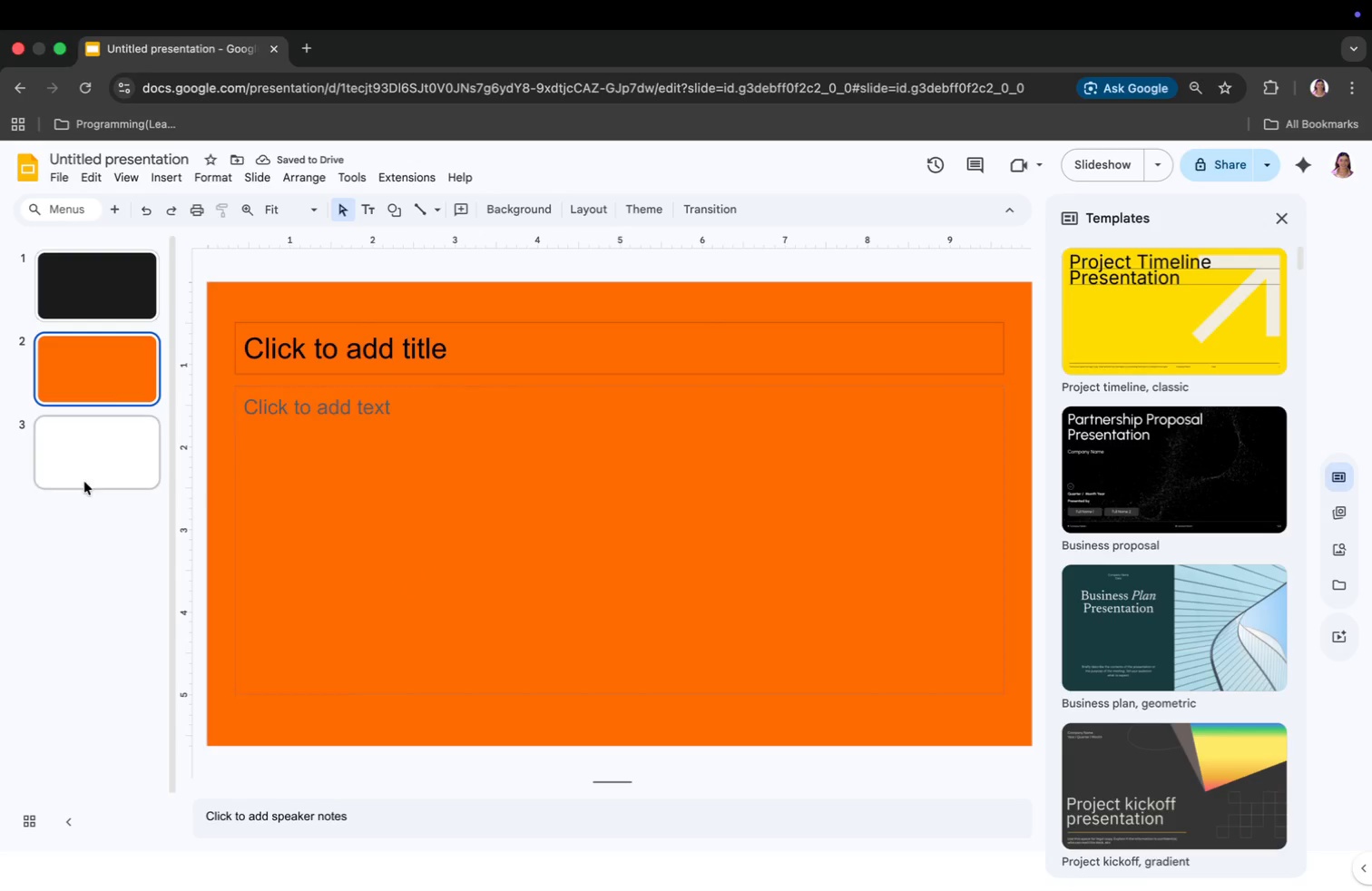 
left_click([81, 481])
 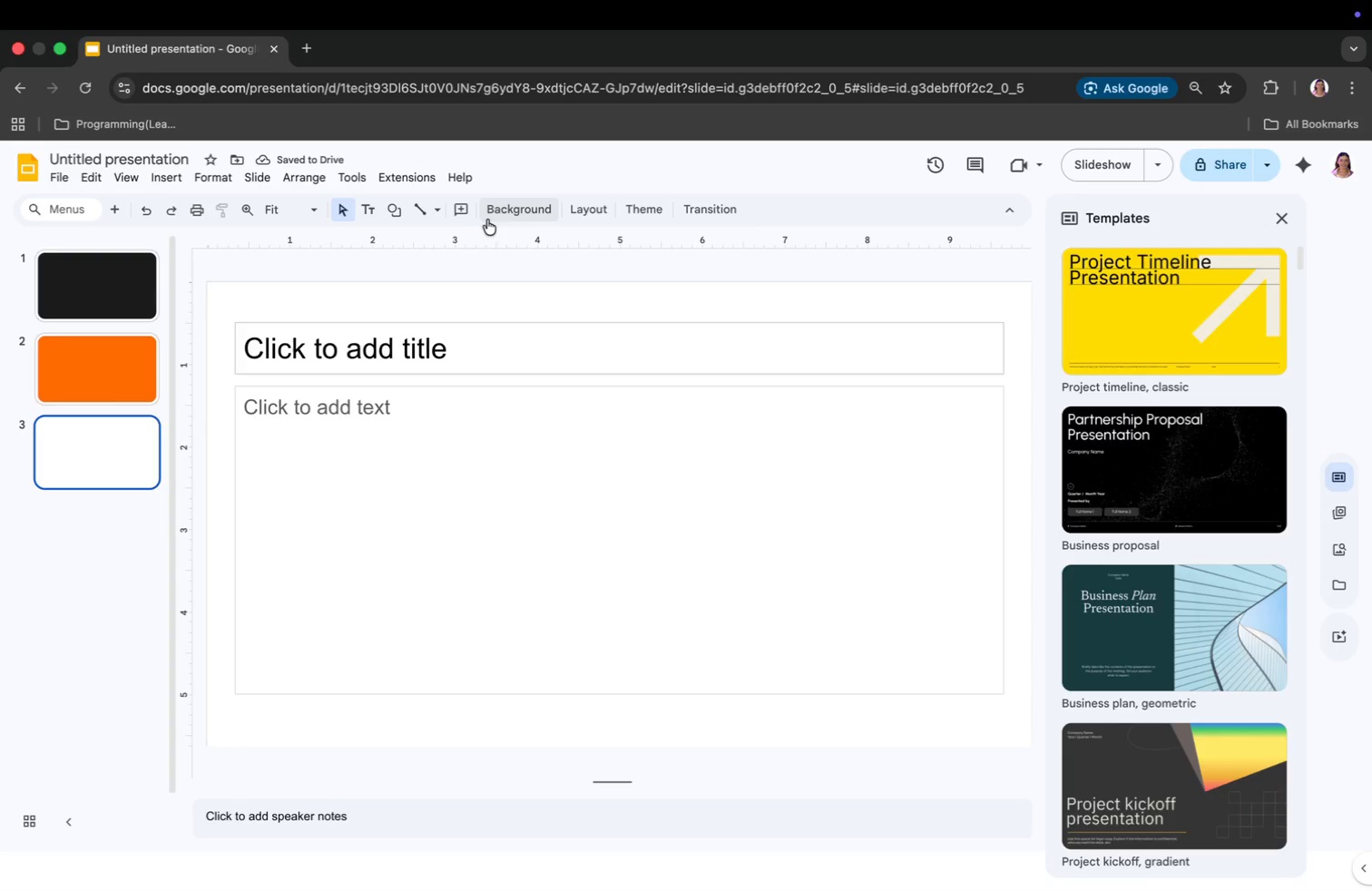 
left_click([494, 217])
 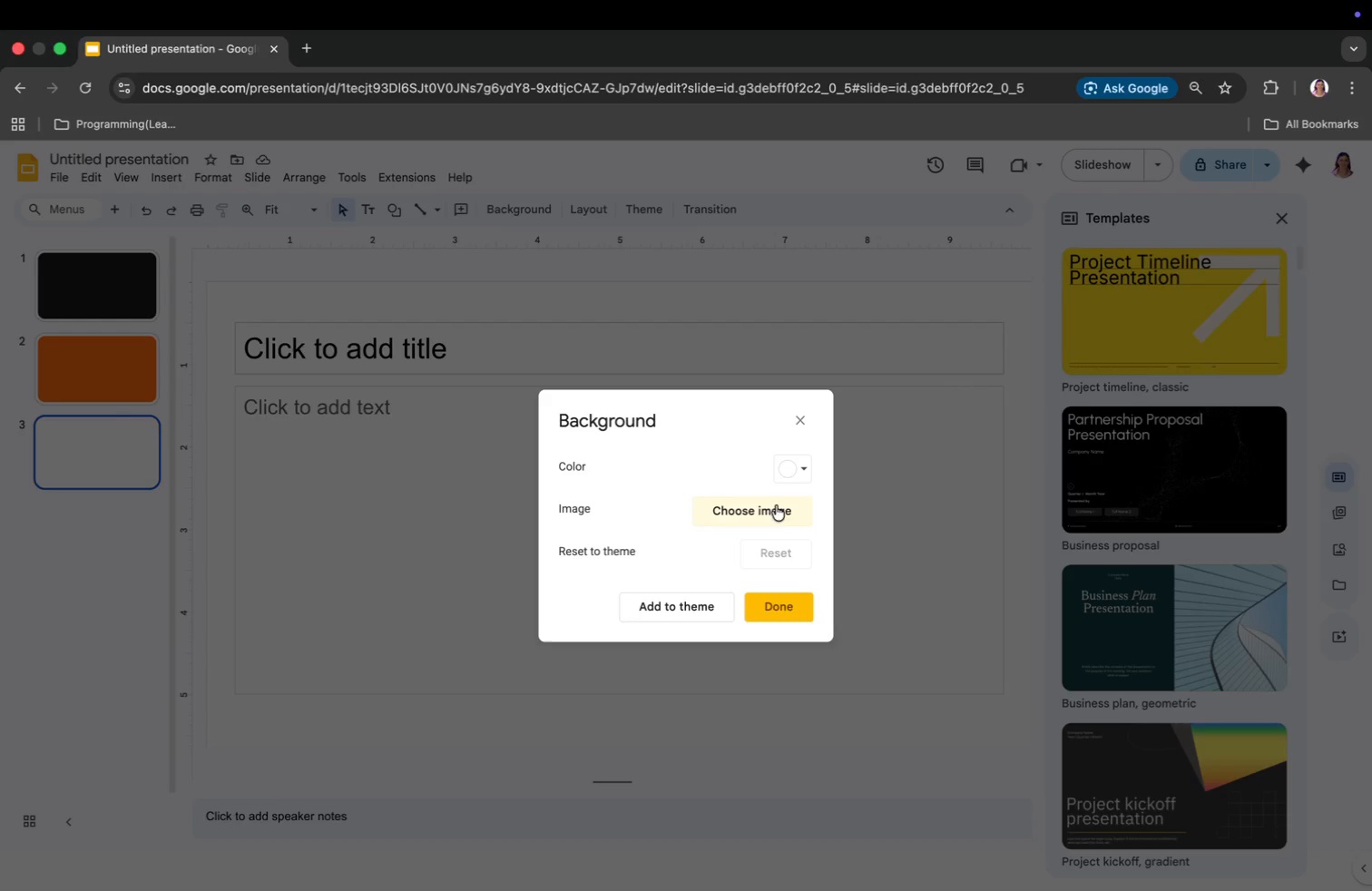 
left_click([787, 475])
 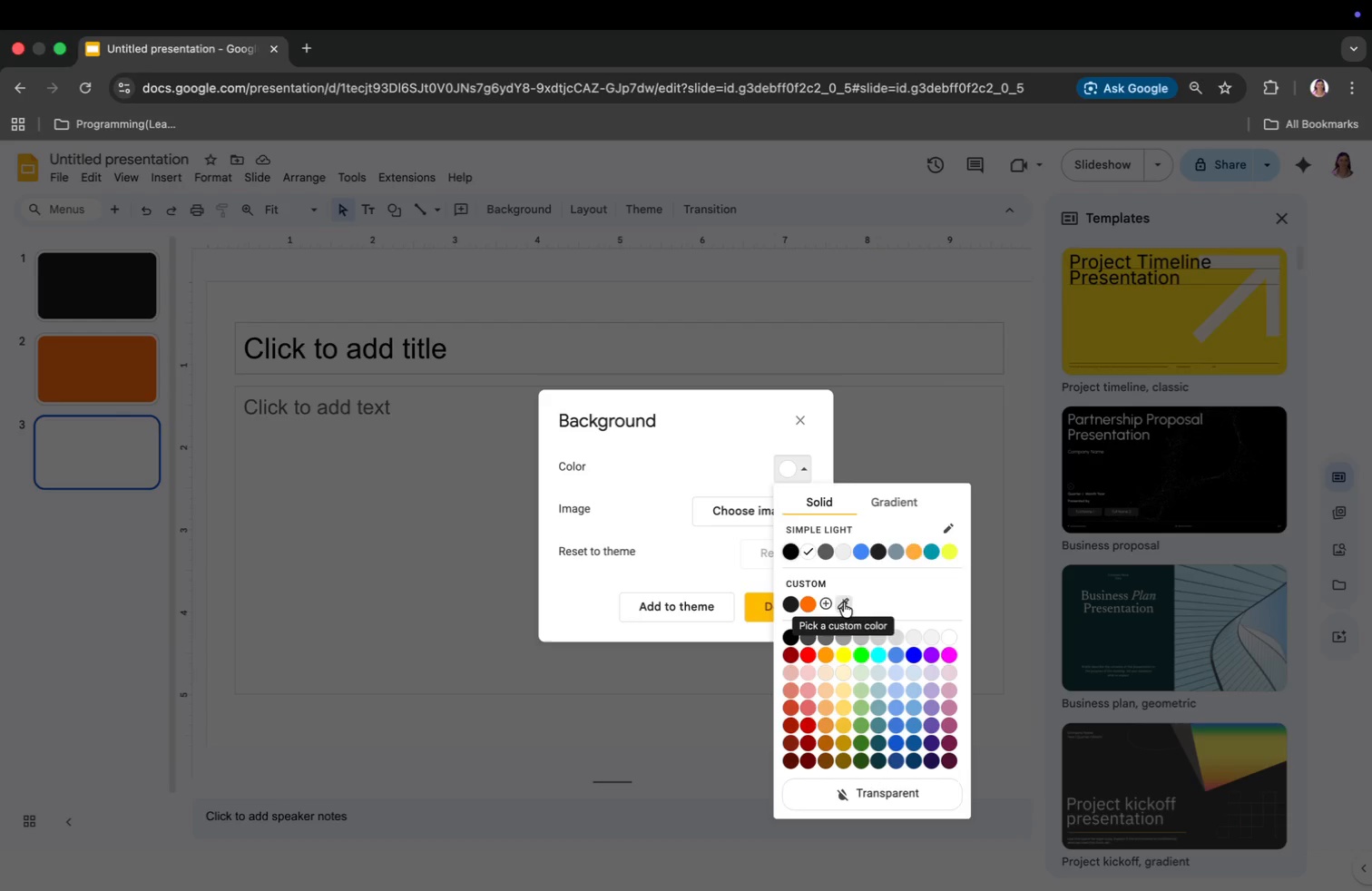 
left_click([828, 603])
 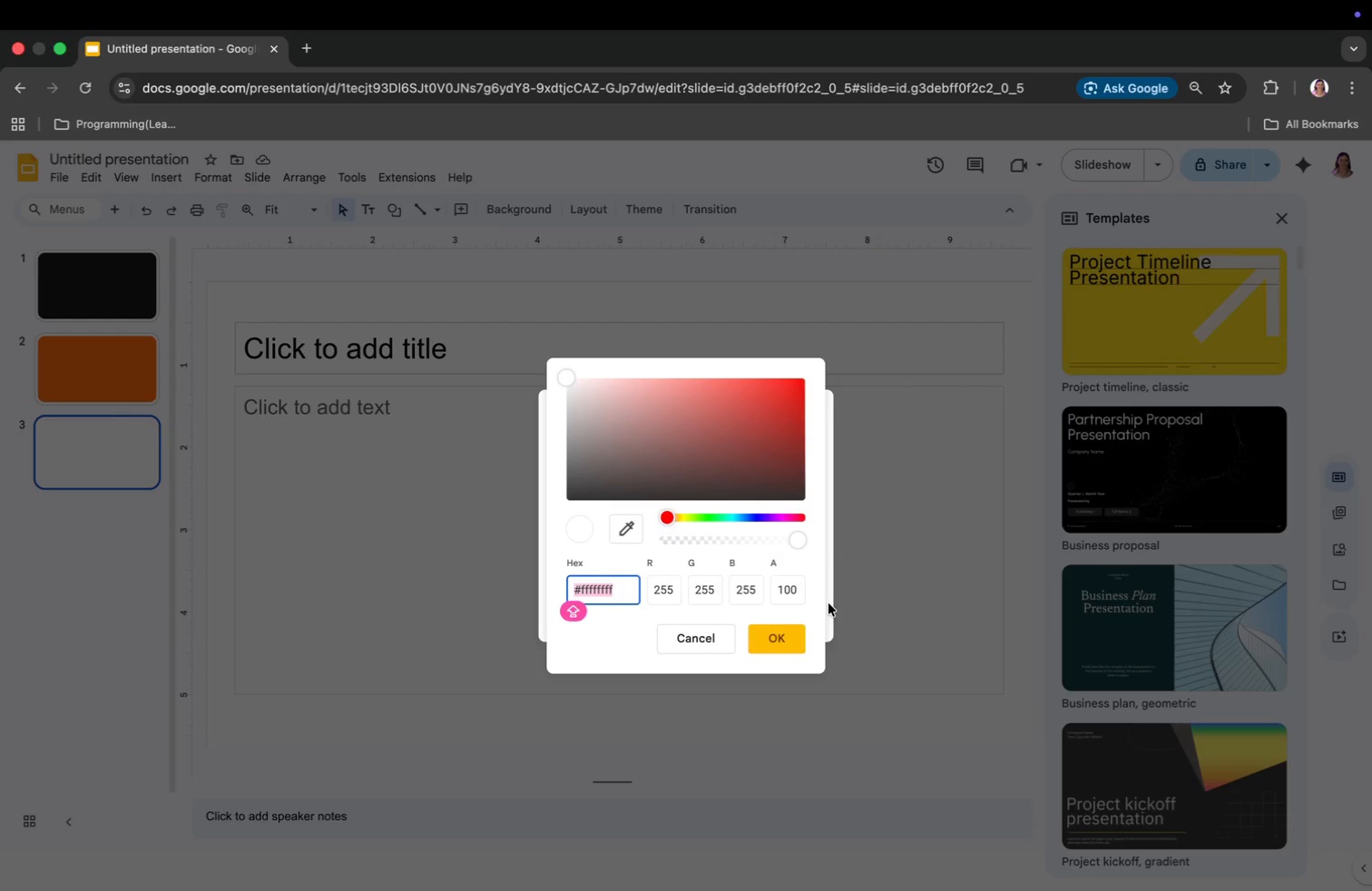 
key(Backspace)
type(#6E6EE)
 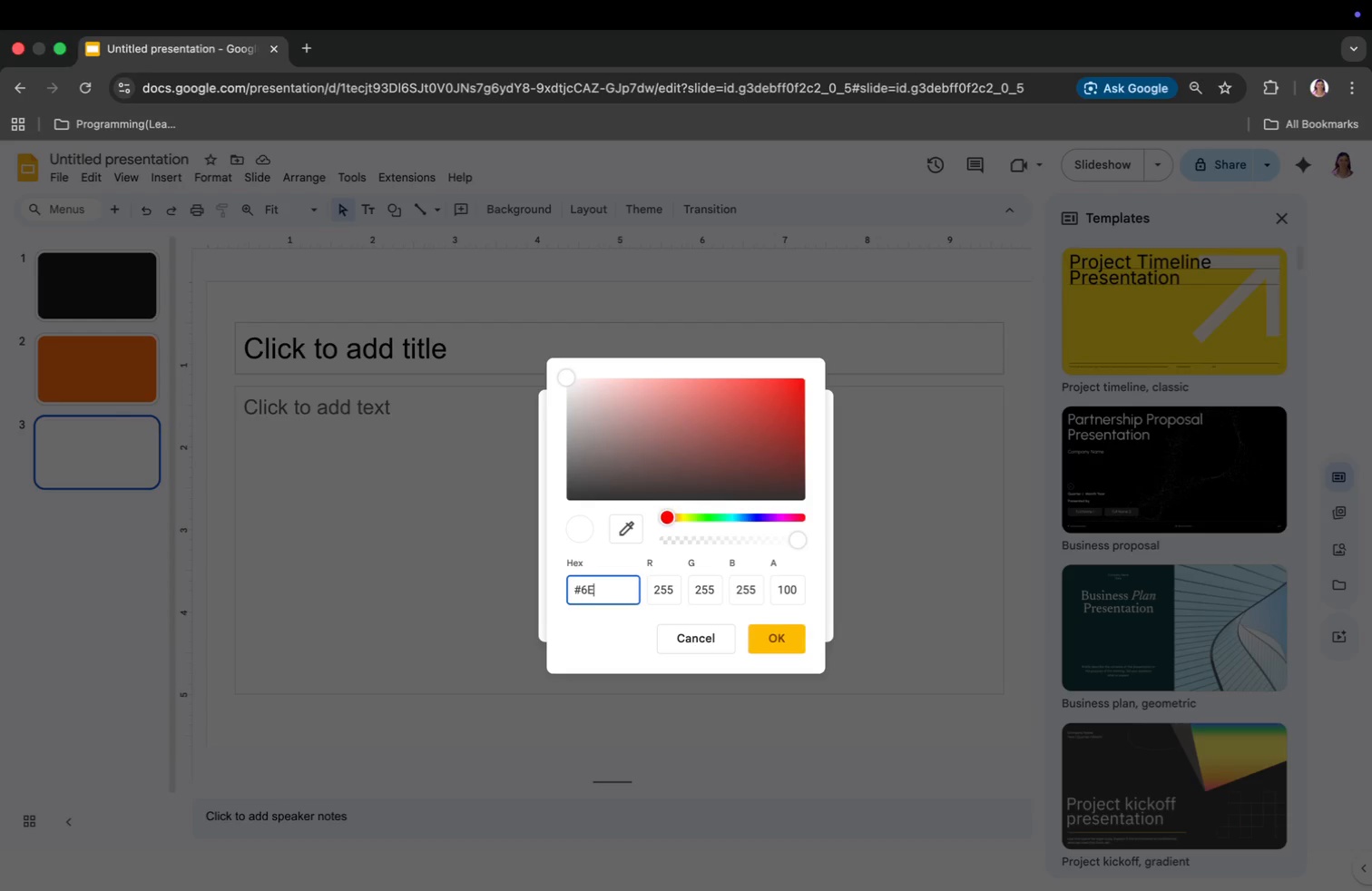 
key(Enter)
 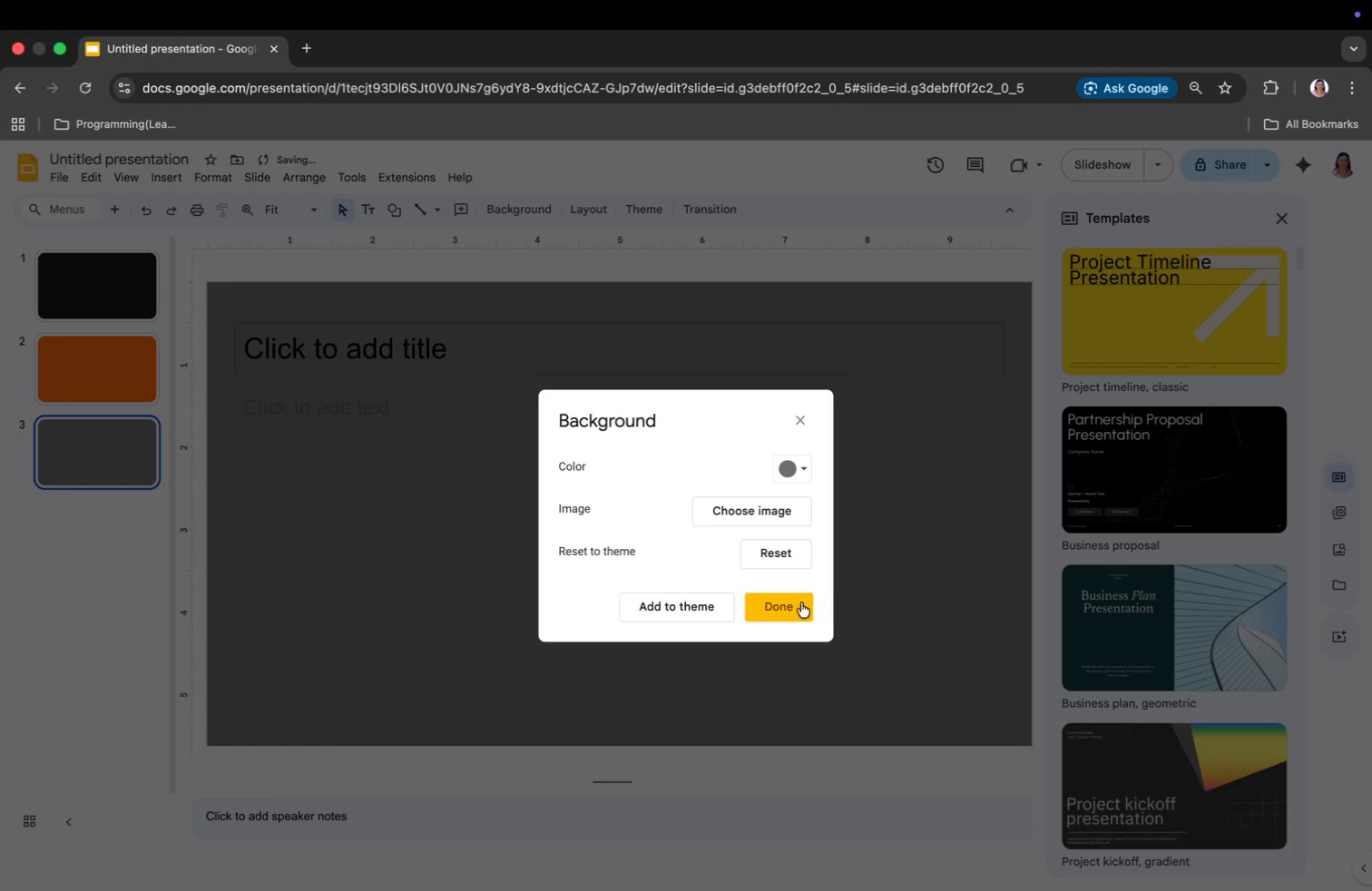 
left_click([779, 606])
 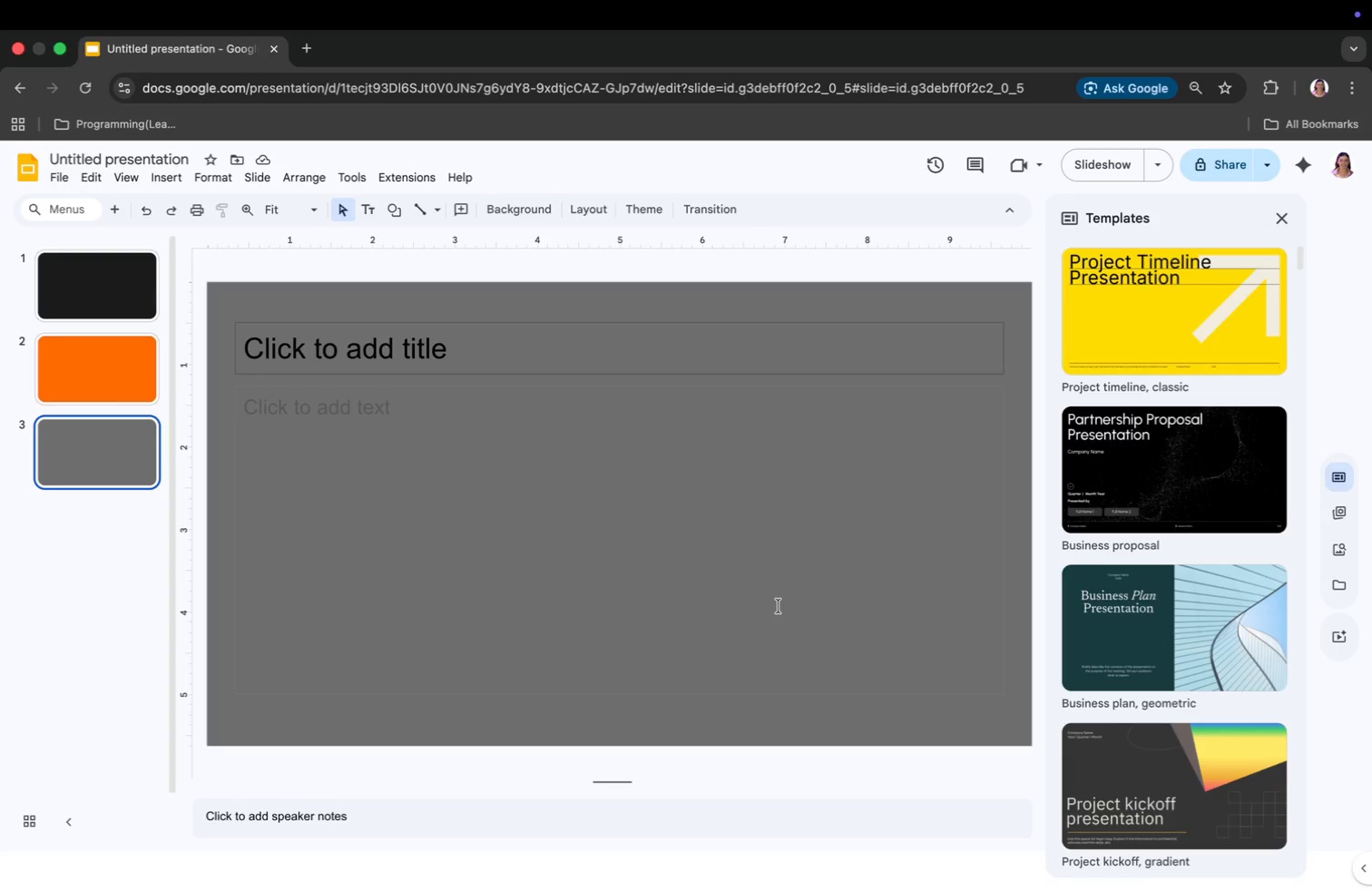 
wait(16.88)
 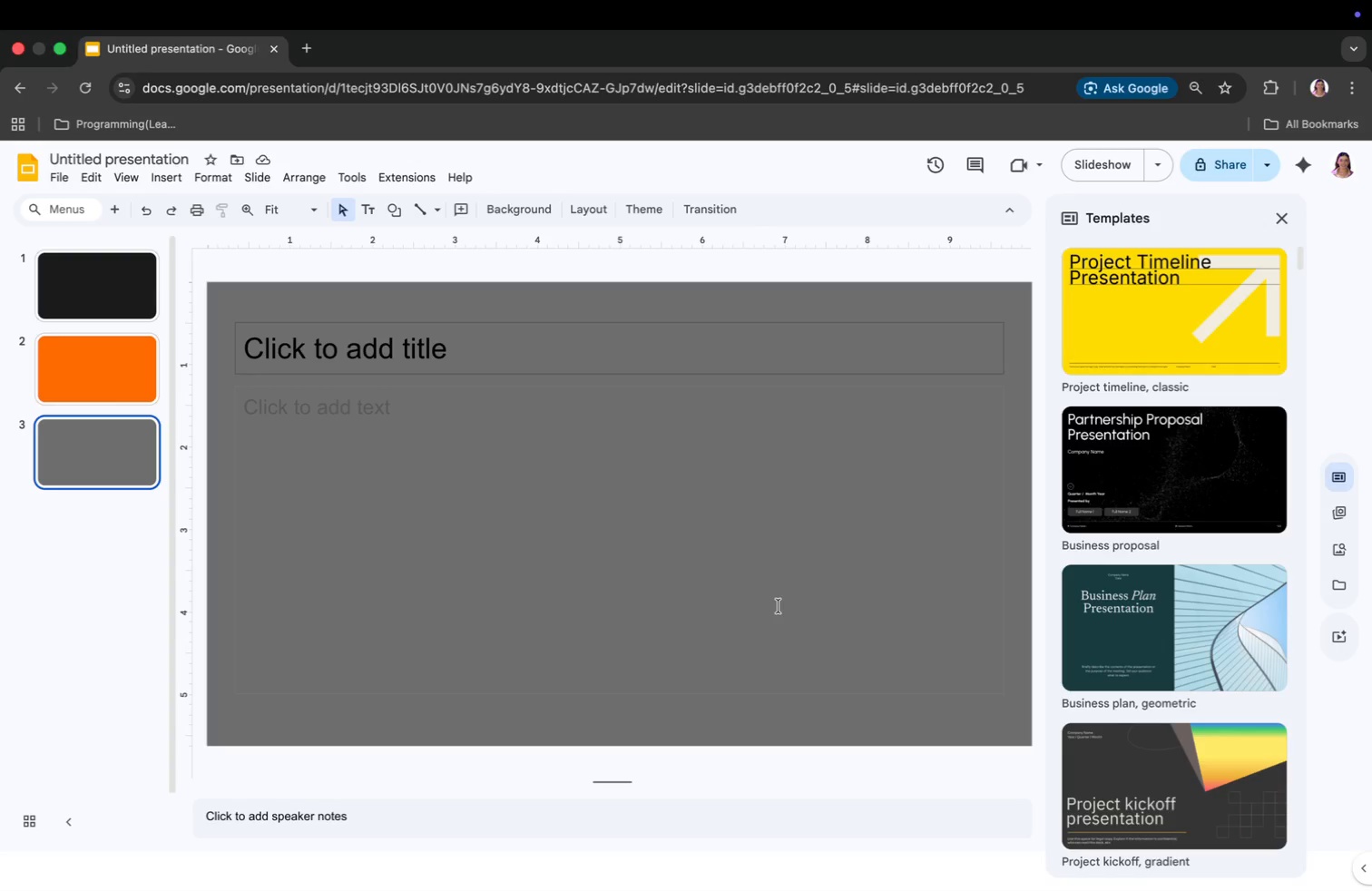 
left_click([496, 211])
 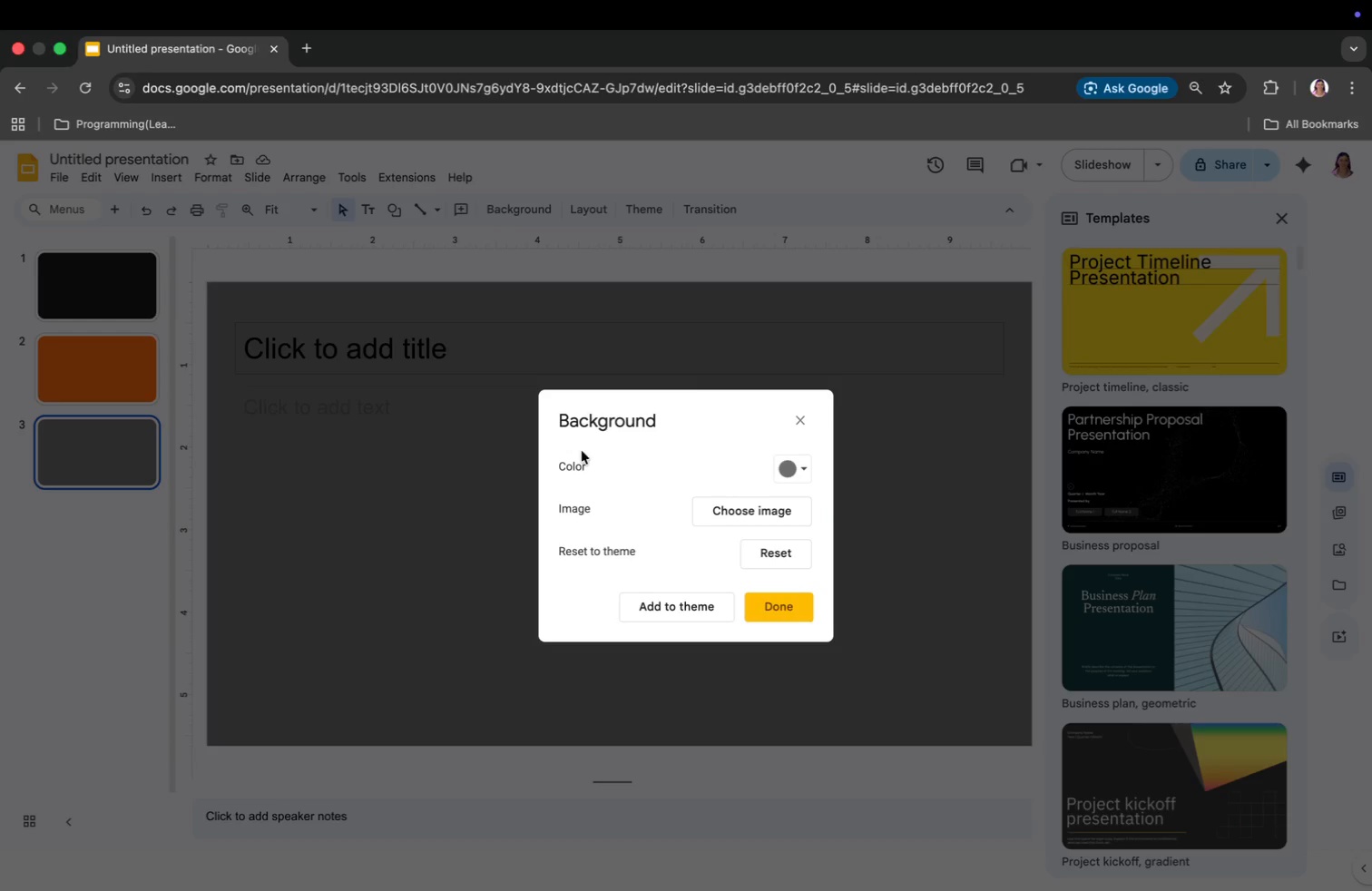 
left_click([422, 458])
 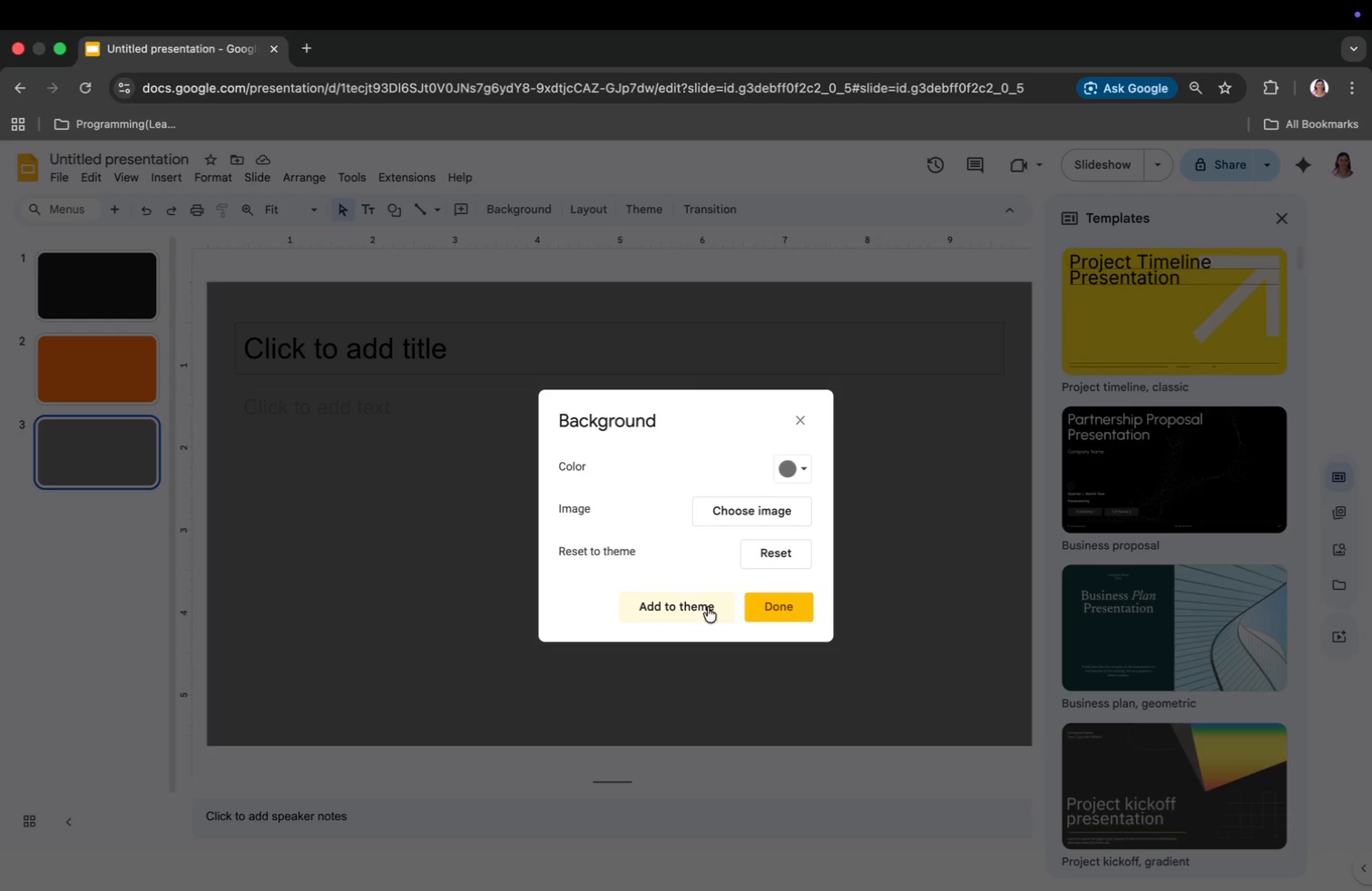 
left_click([672, 607])
 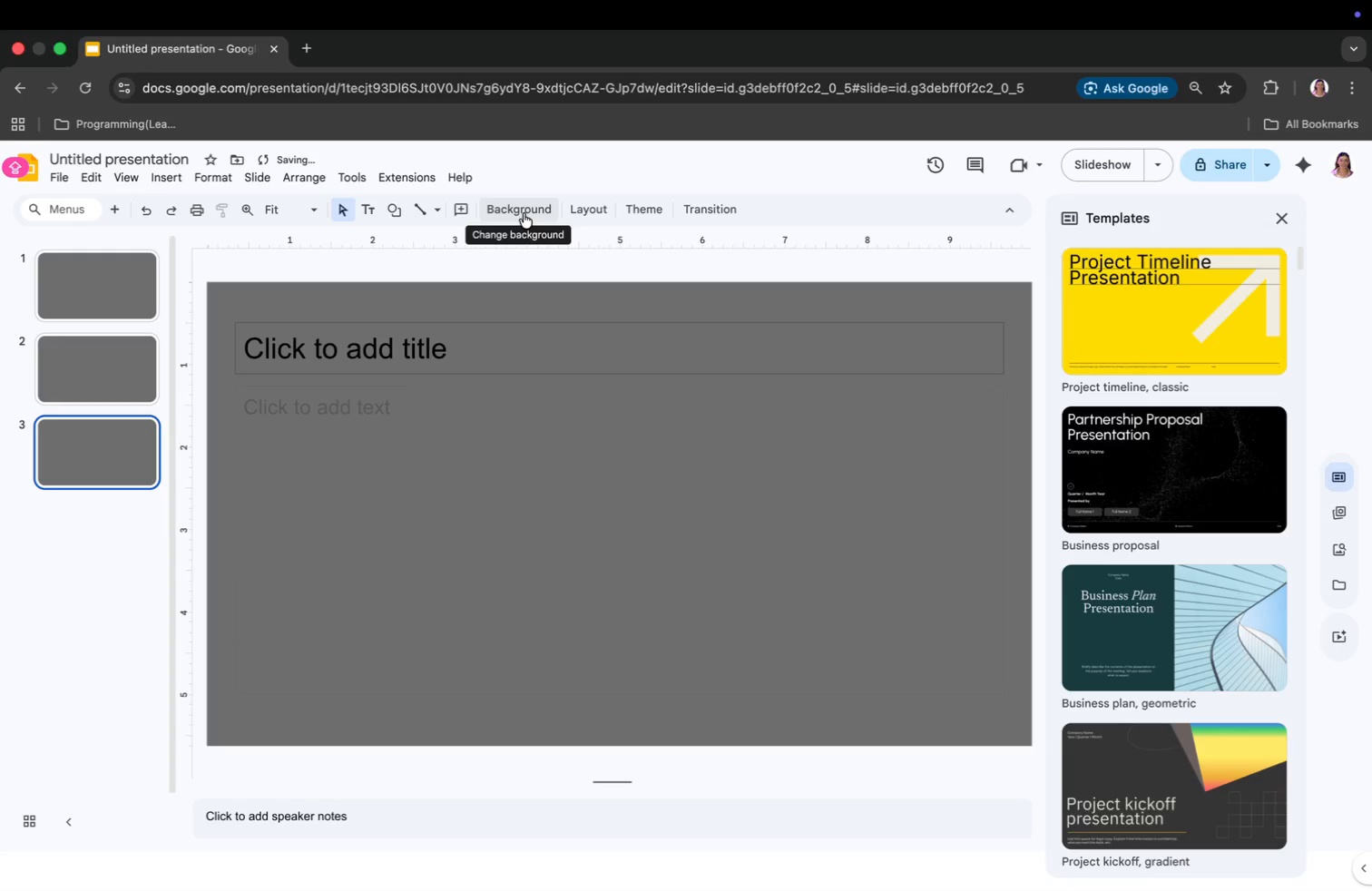 
key(Meta+CommandLeft)
 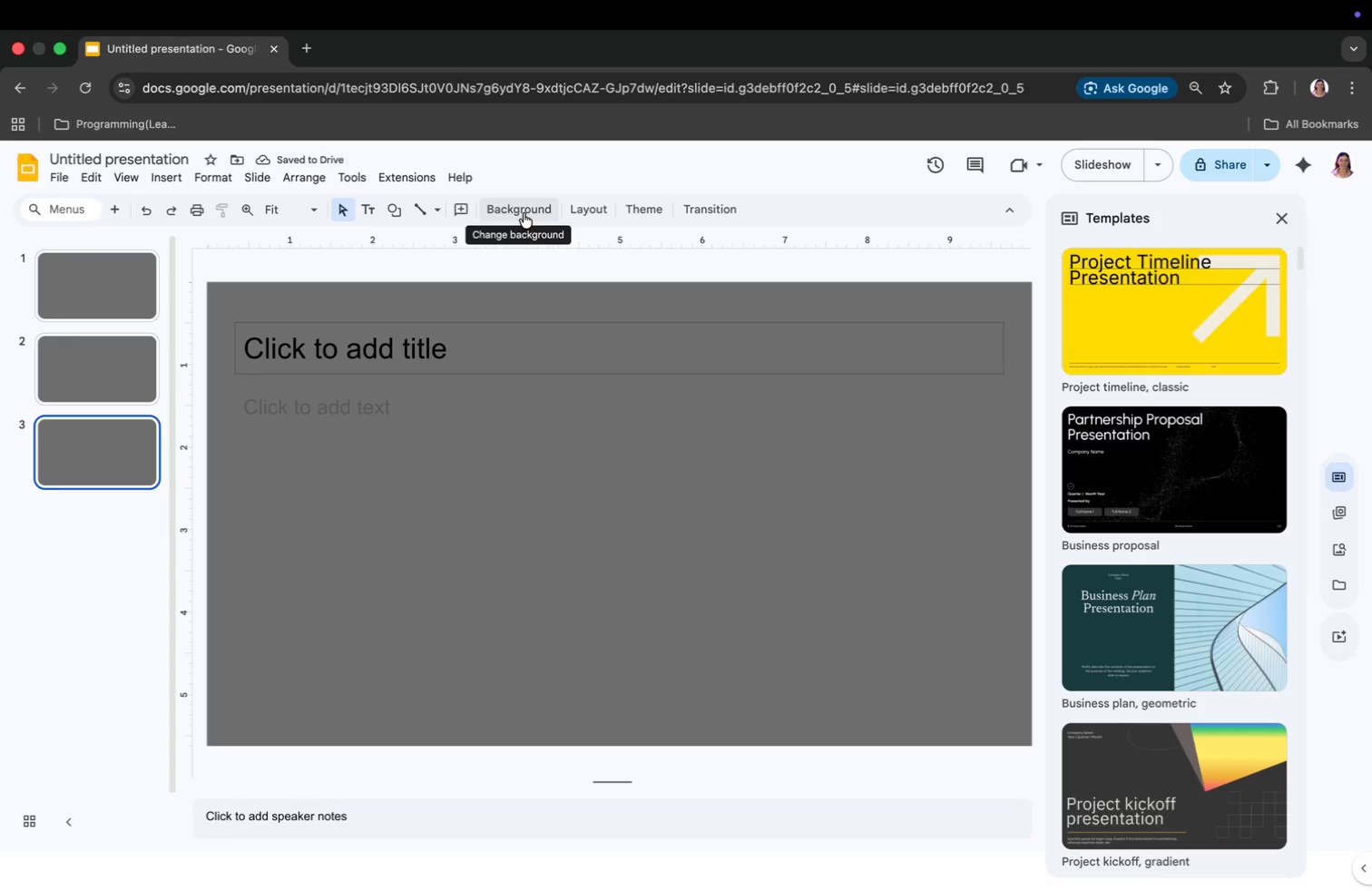 
key(Meta+Z)
 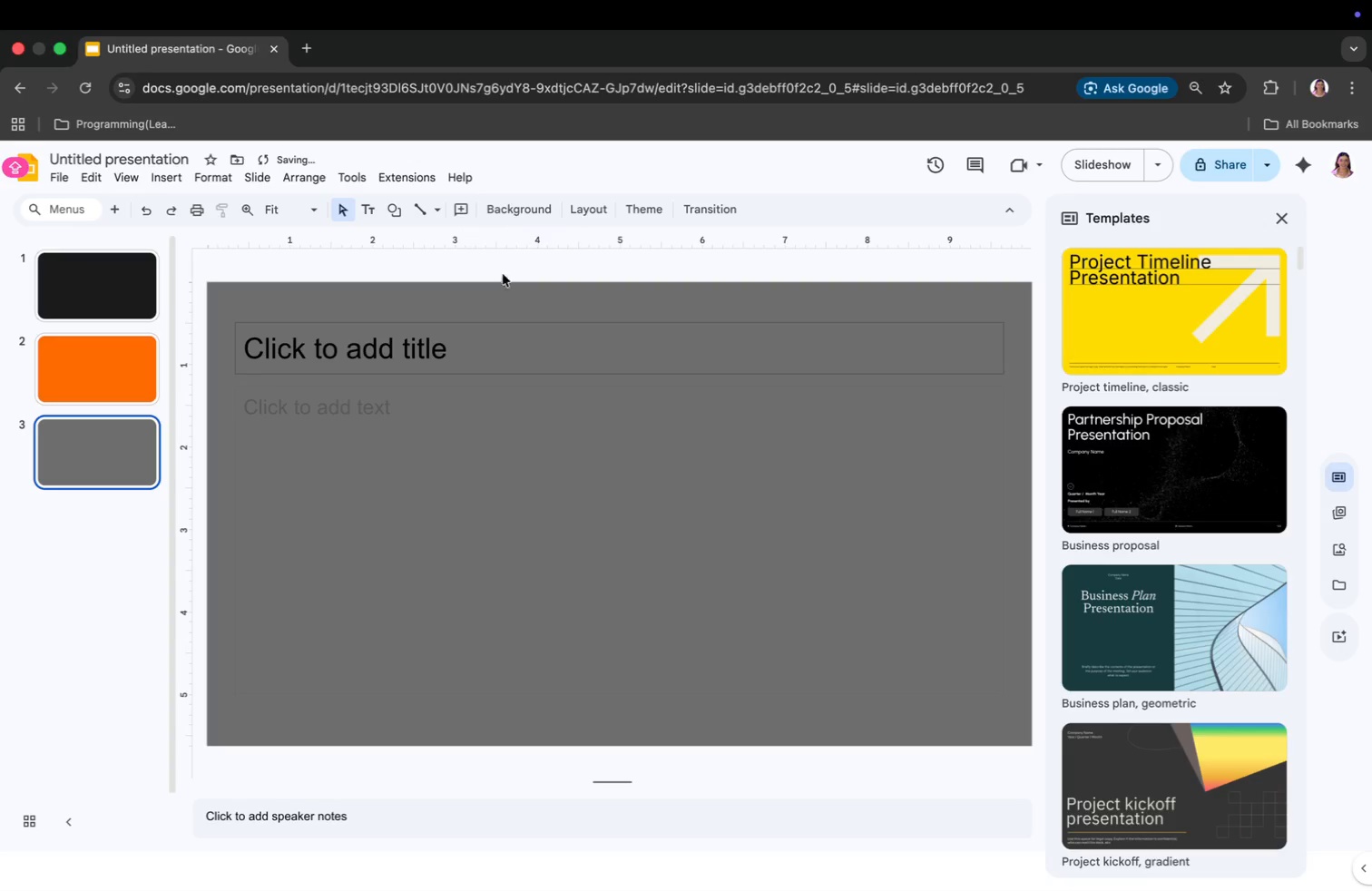 
left_click([495, 525])
 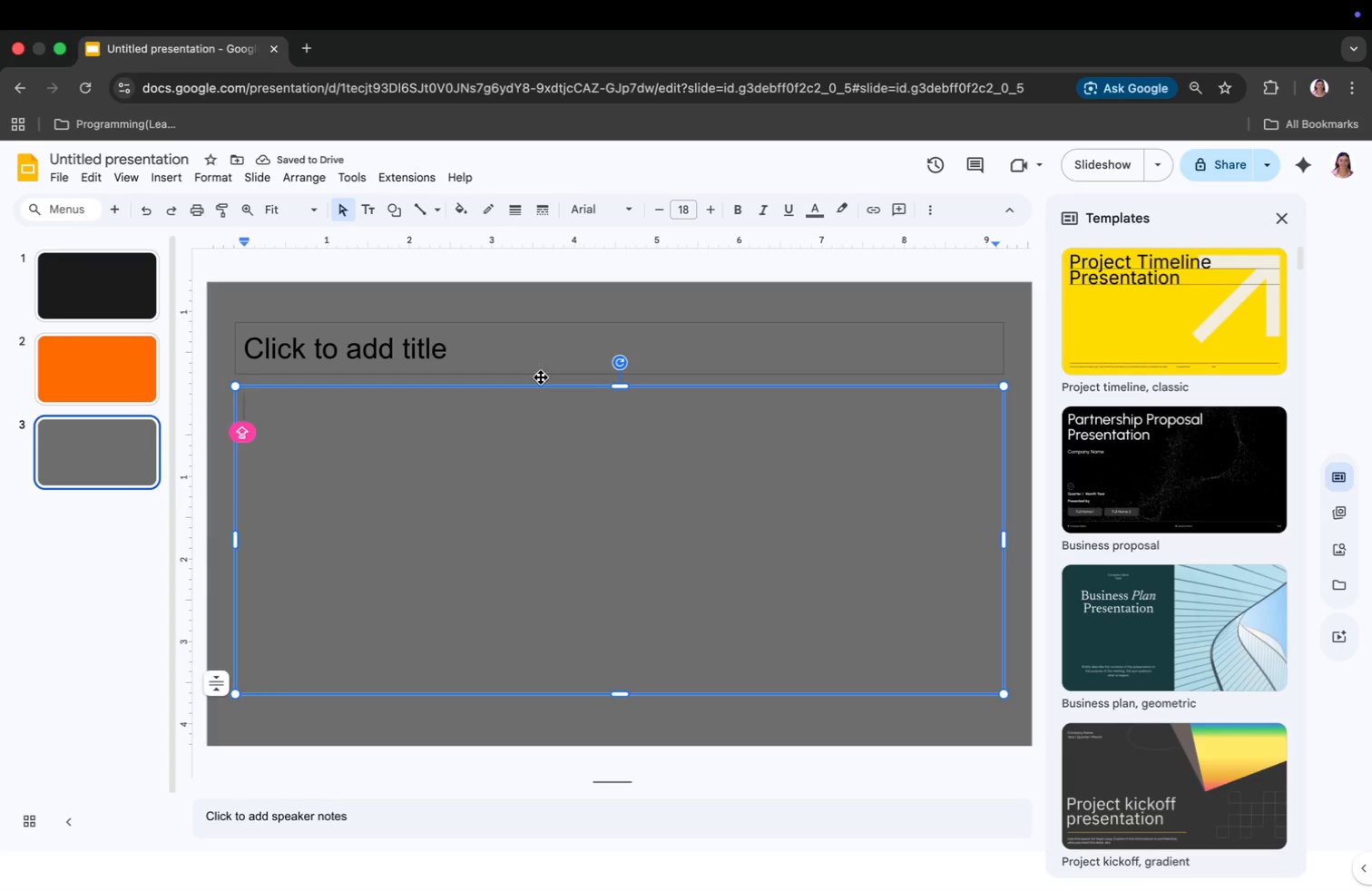 
left_click([569, 308])
 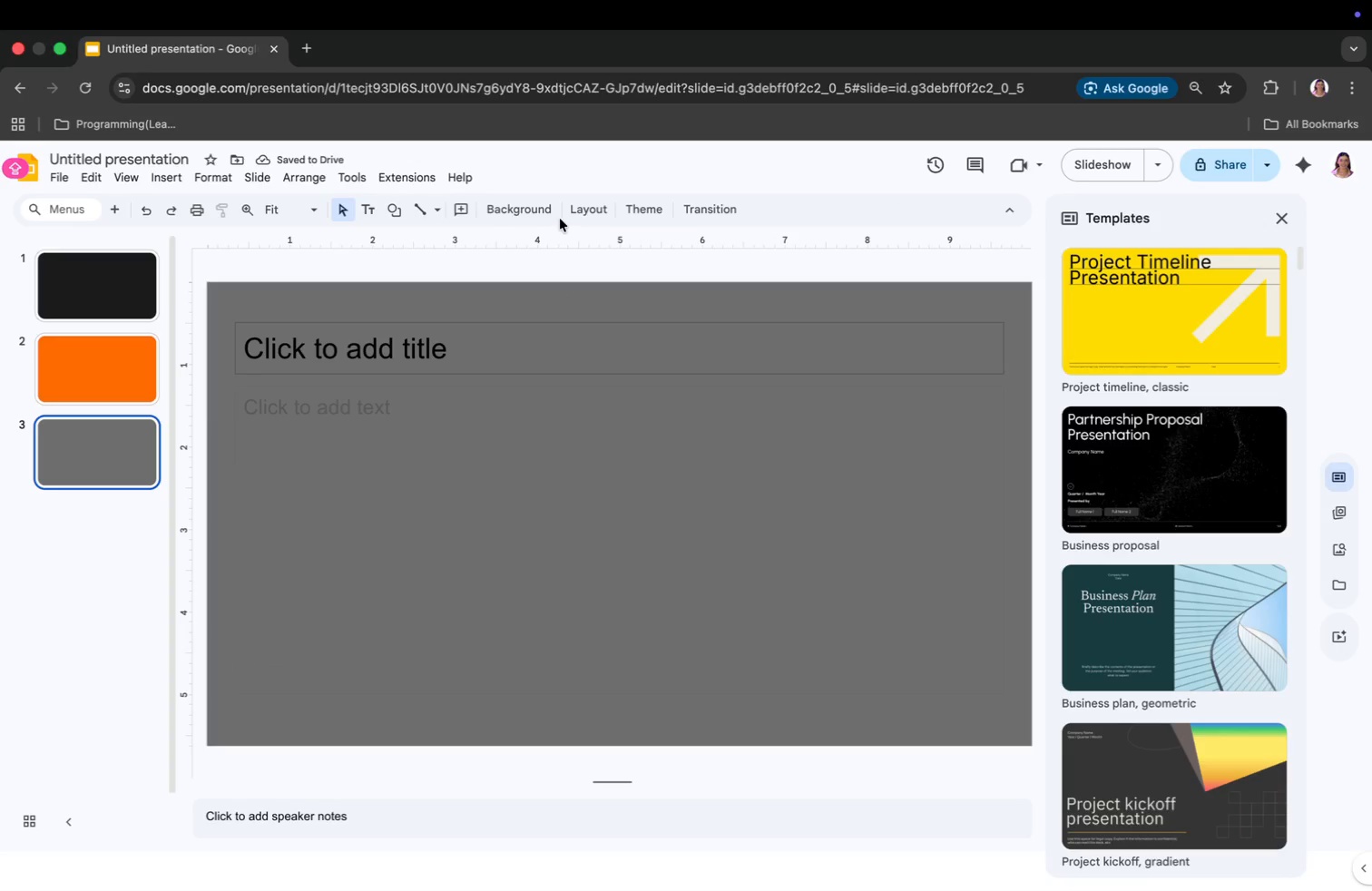 
left_click([571, 215])
 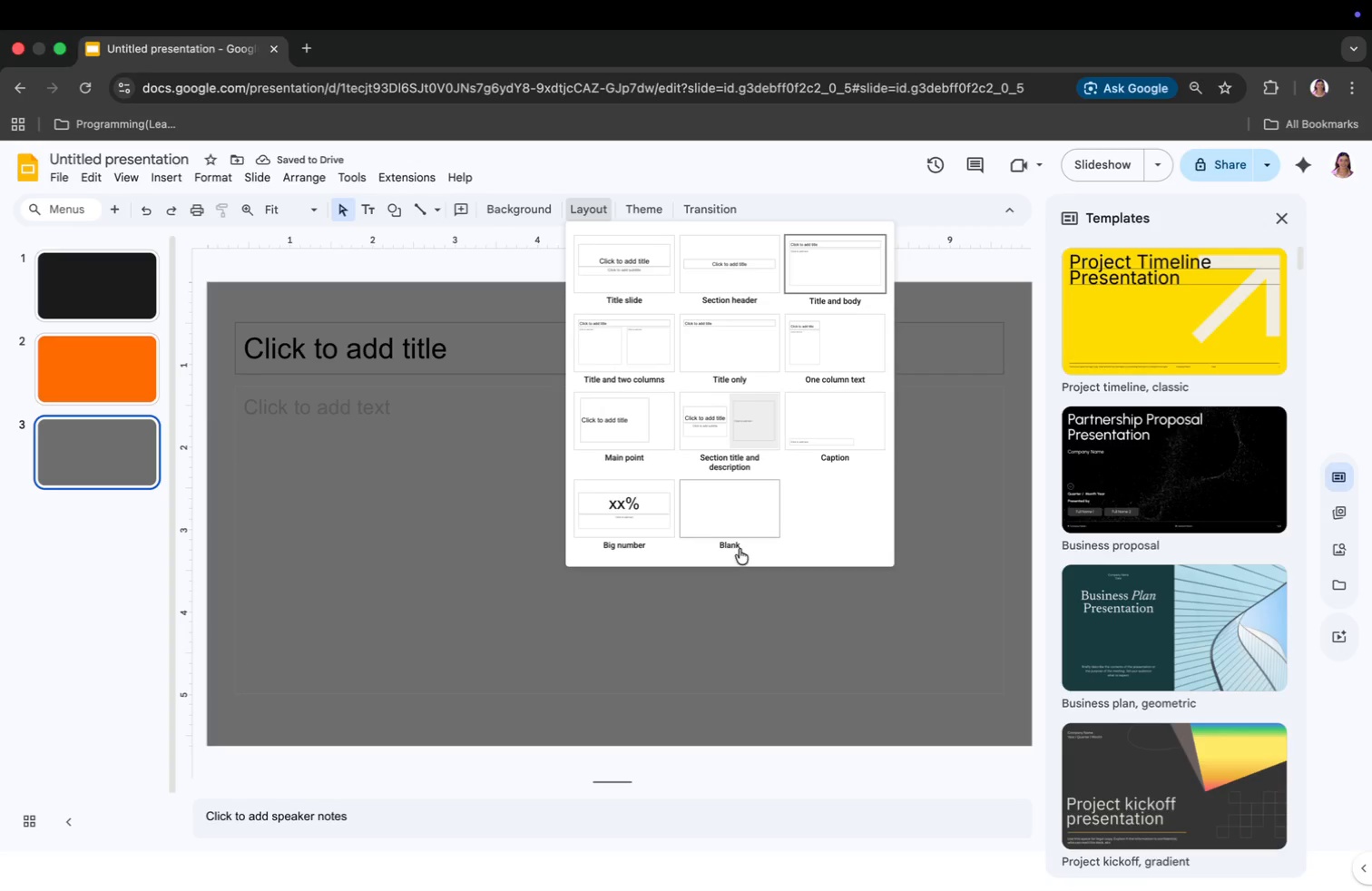 
left_click([740, 512])
 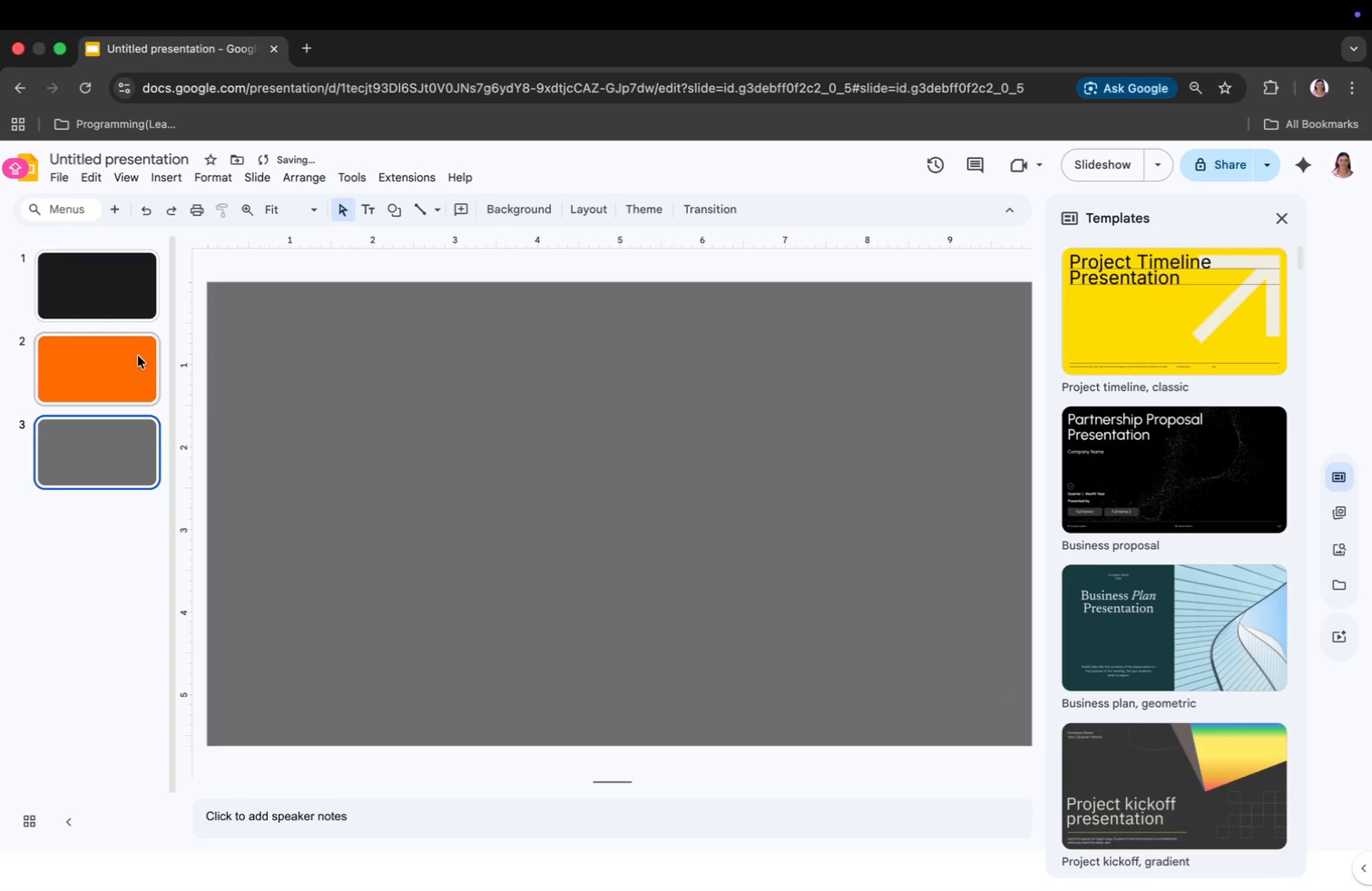 
left_click([138, 356])
 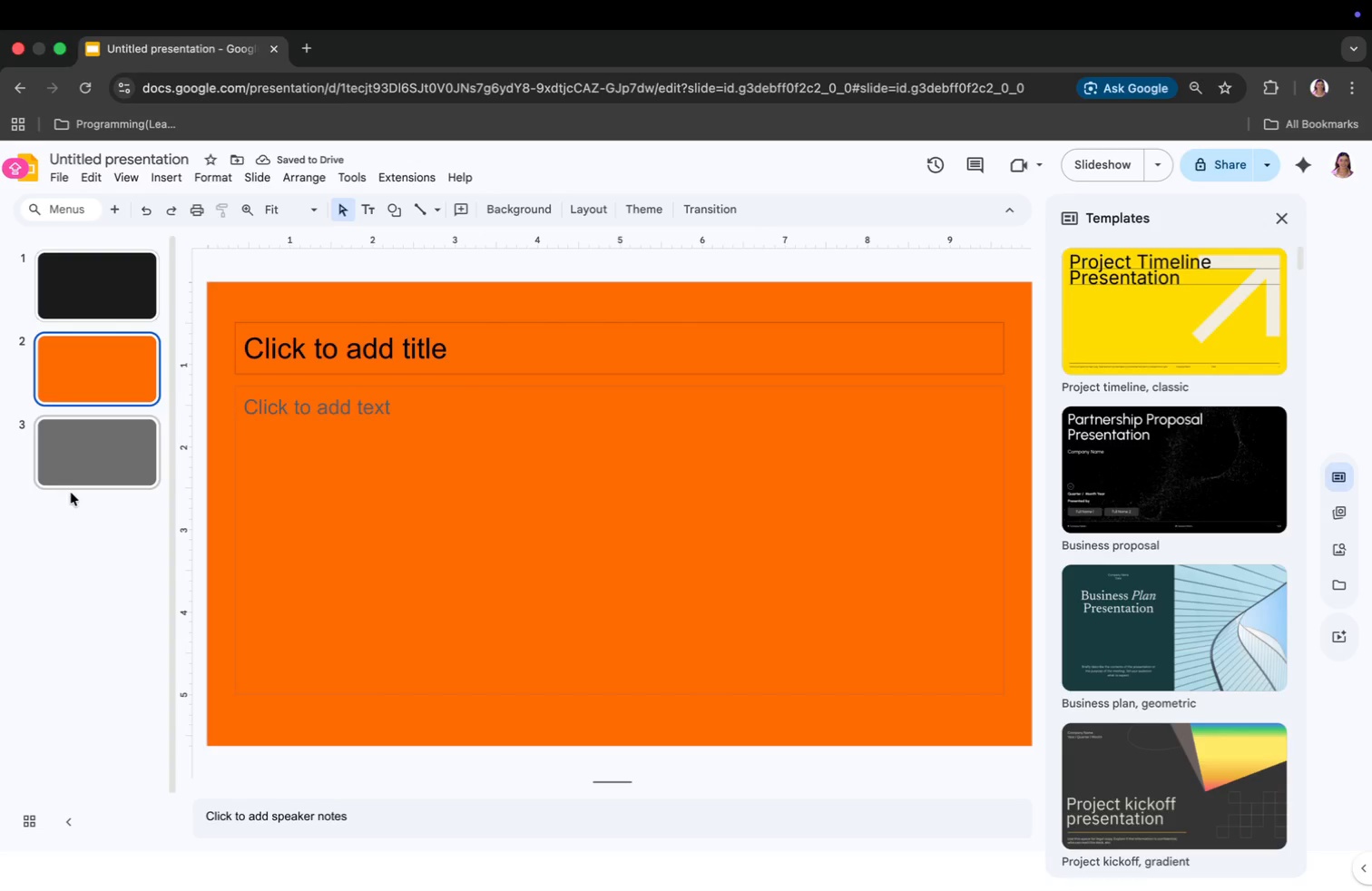 
key(Backspace)
 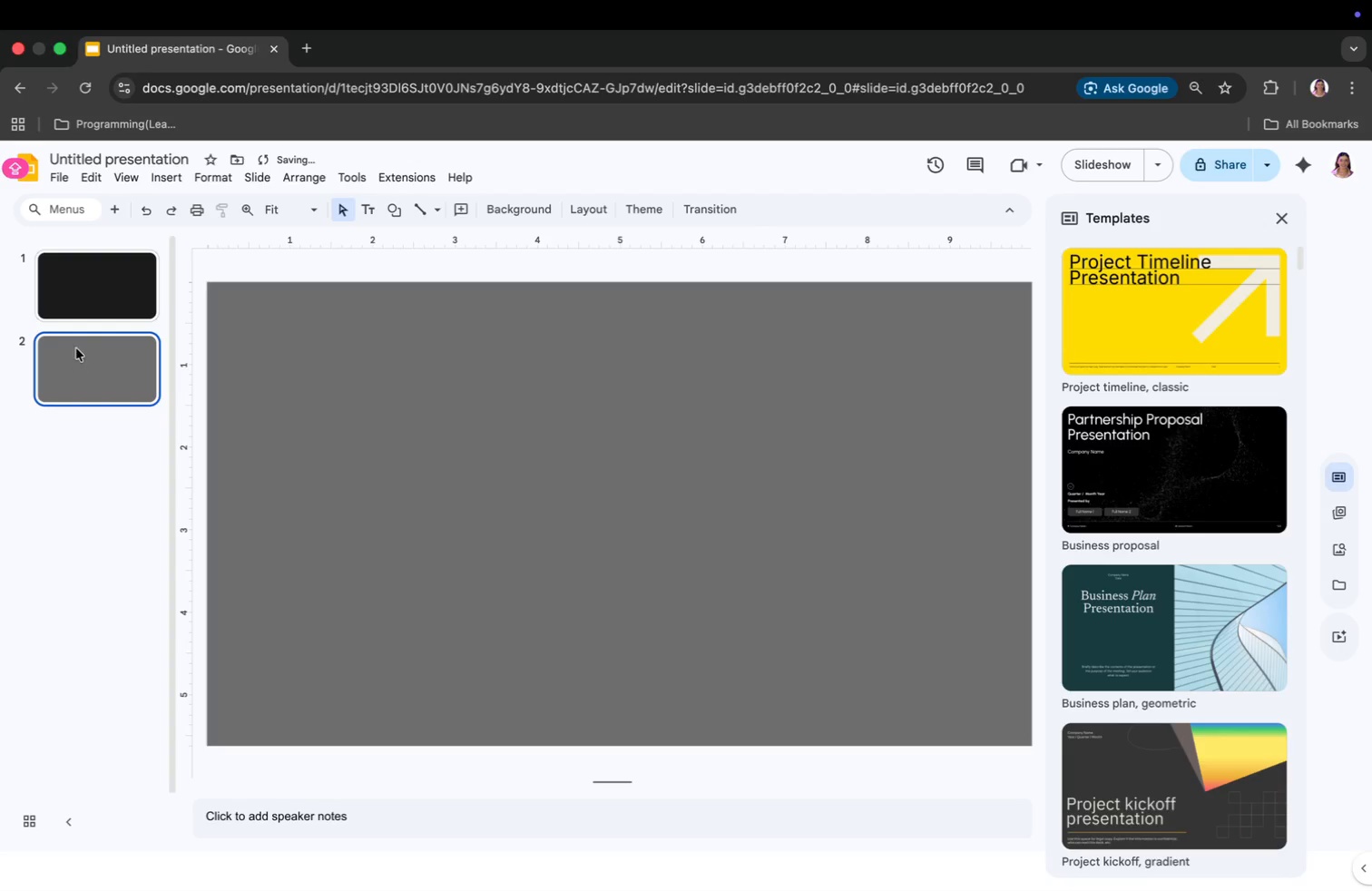 
left_click([104, 276])
 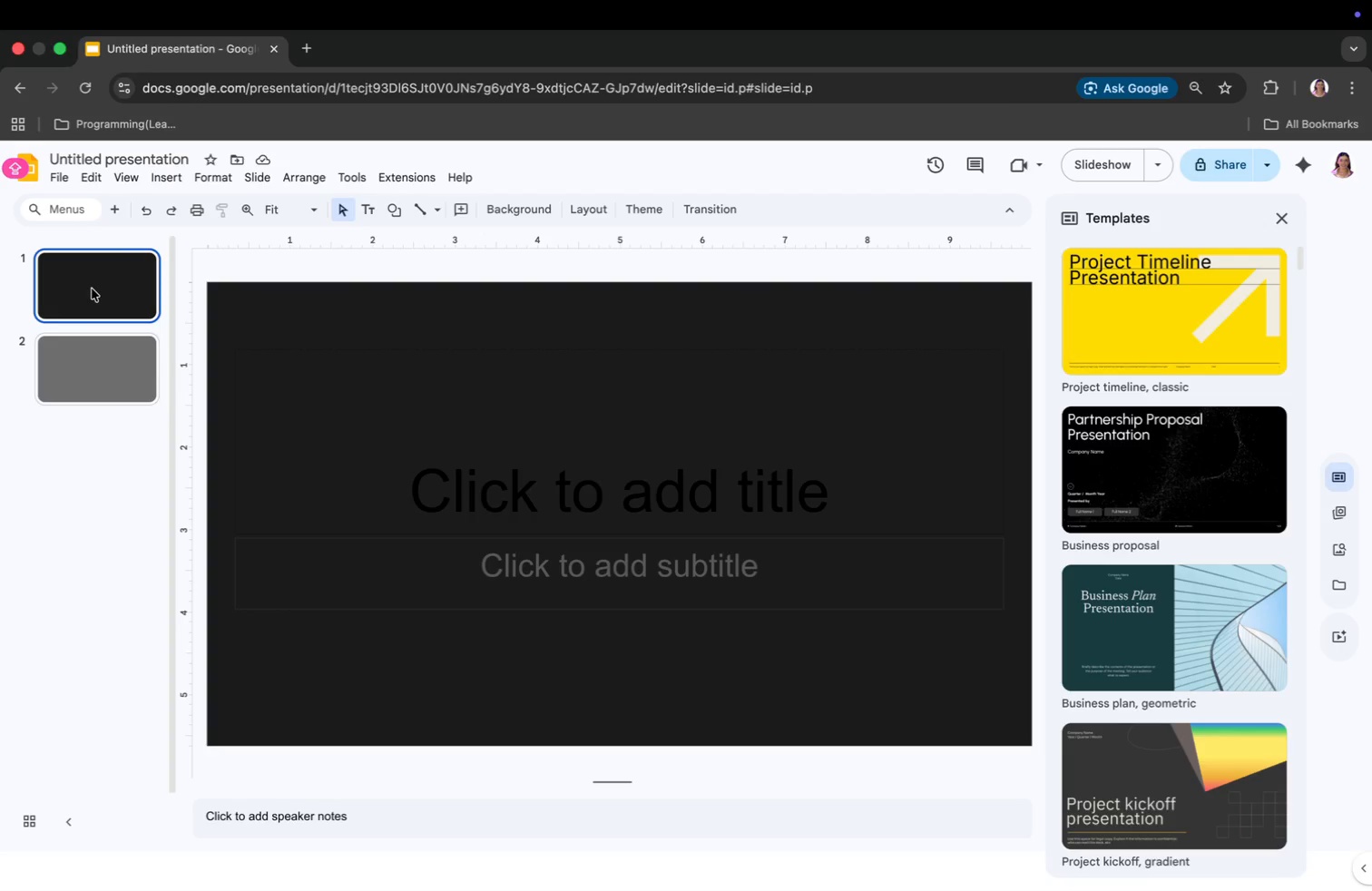 
wait(5.15)
 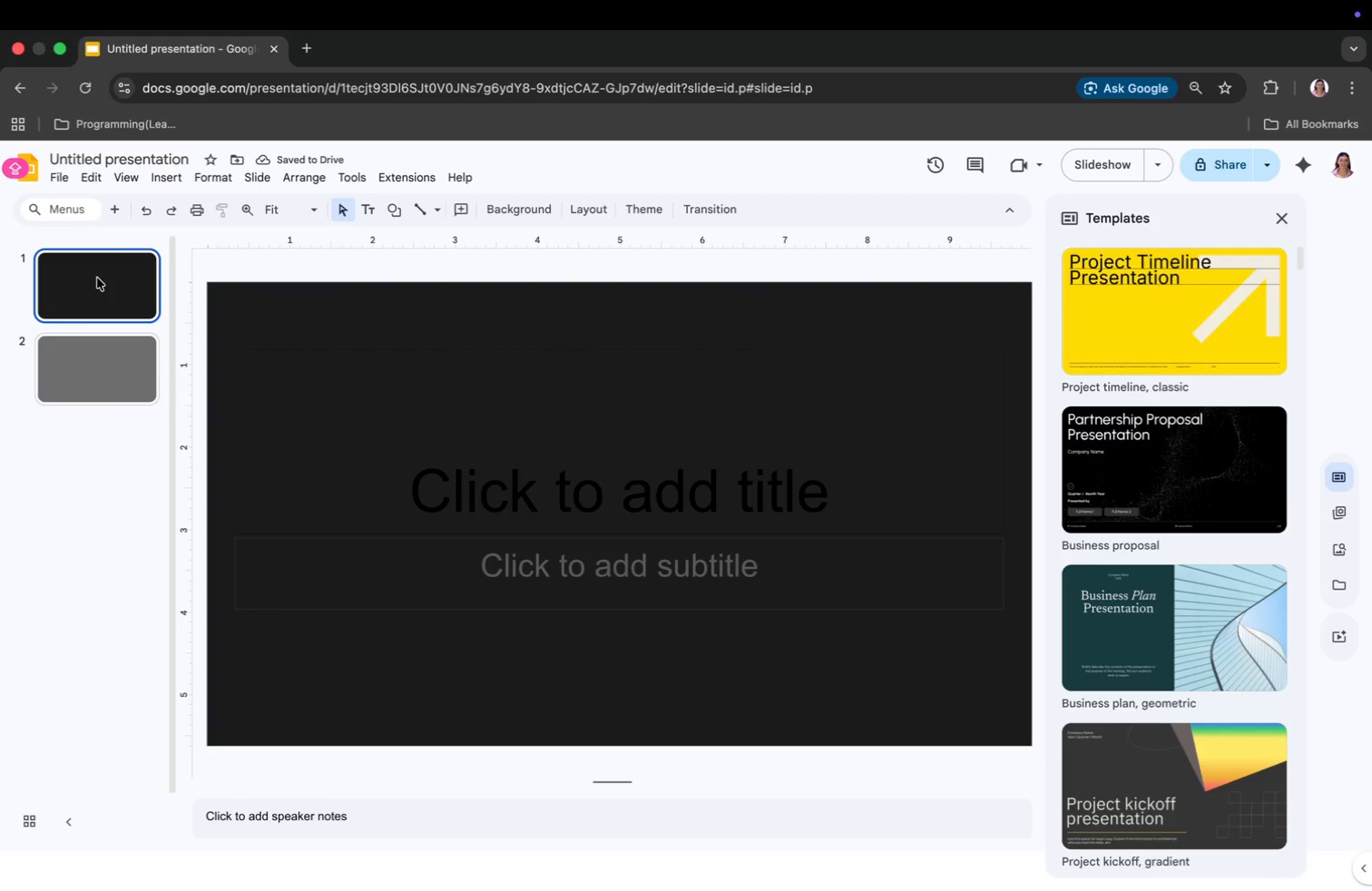 
key(Backspace)
 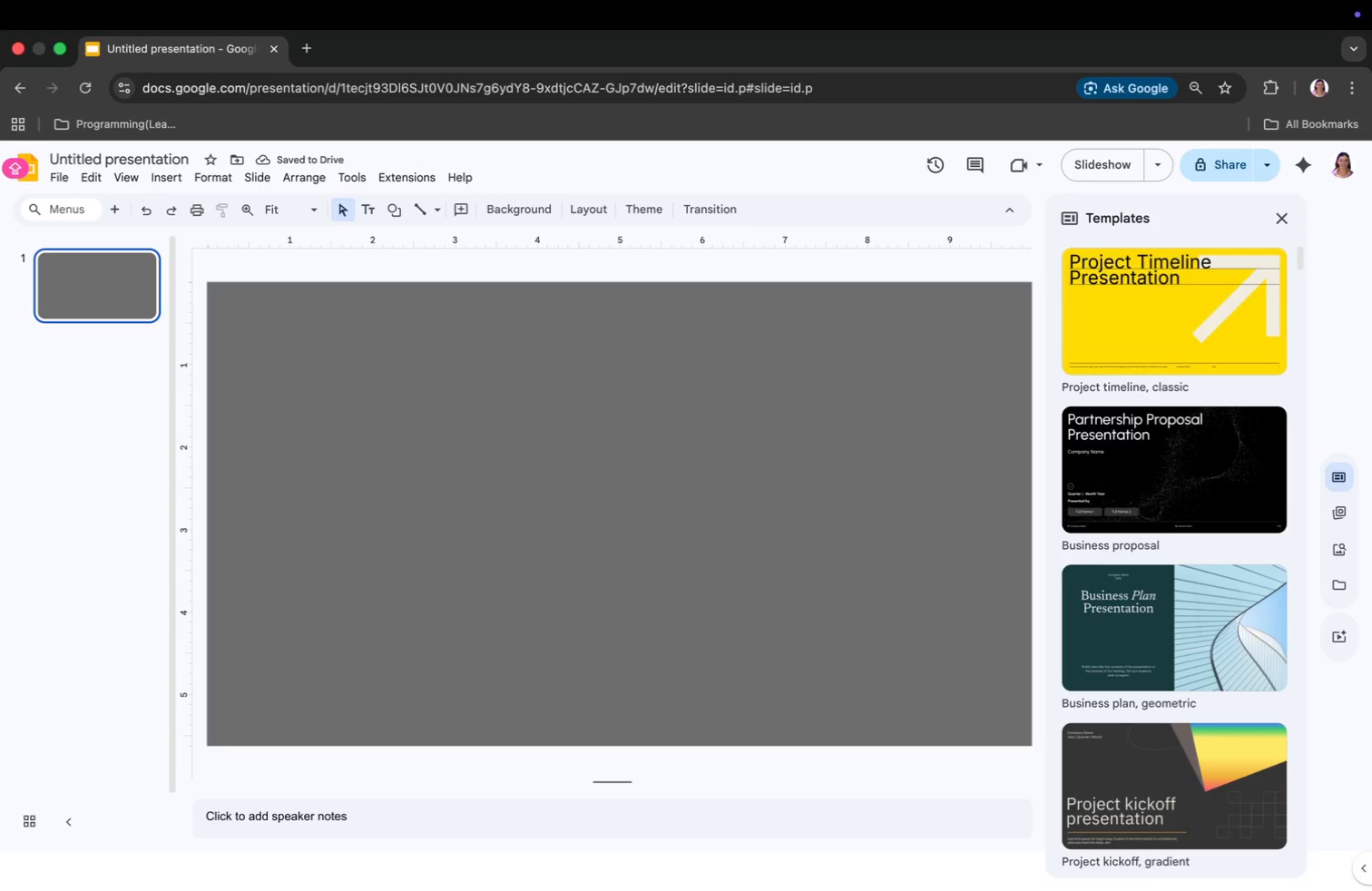 
wait(5.46)
 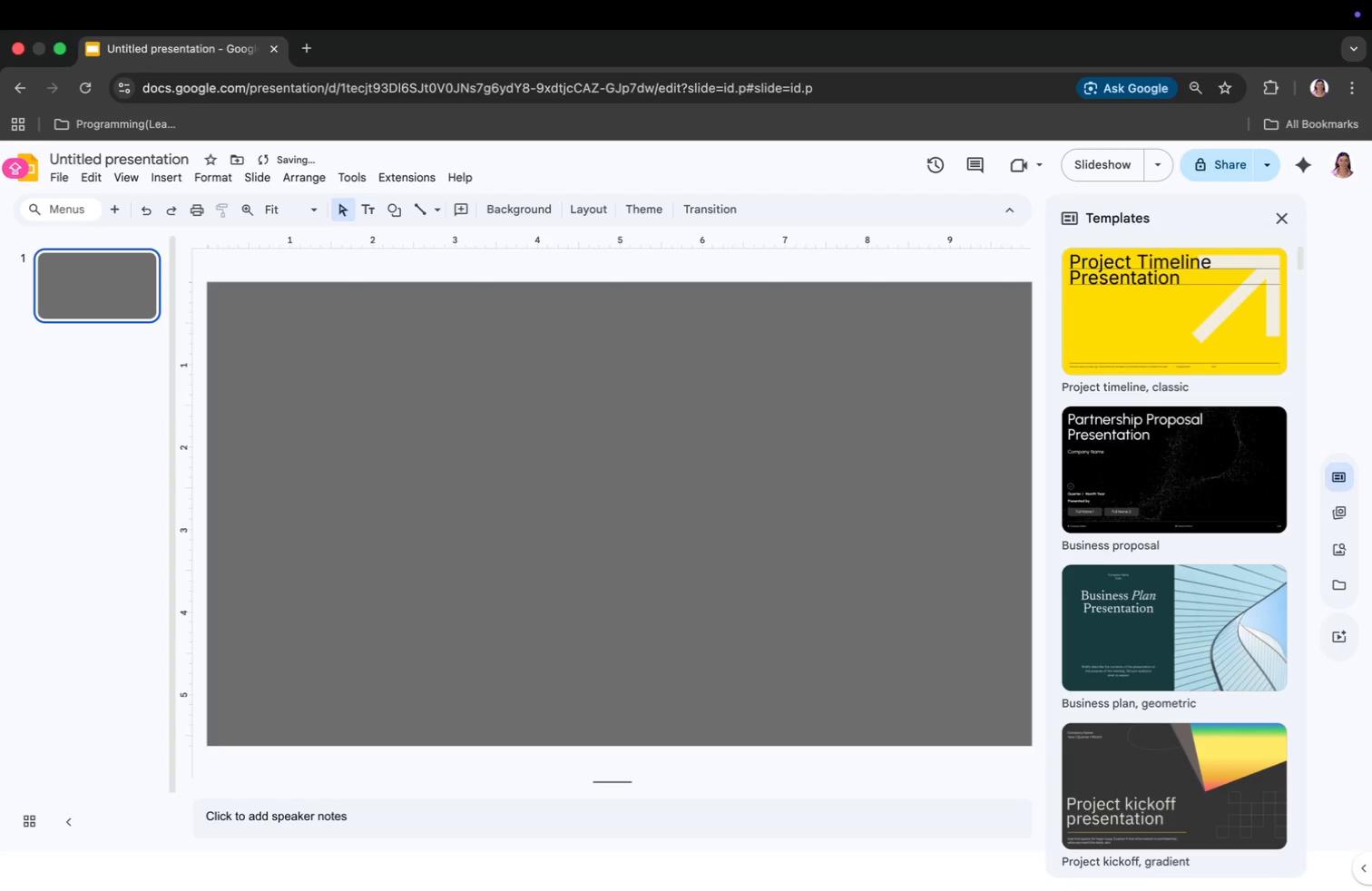 
right_click([149, 283])
 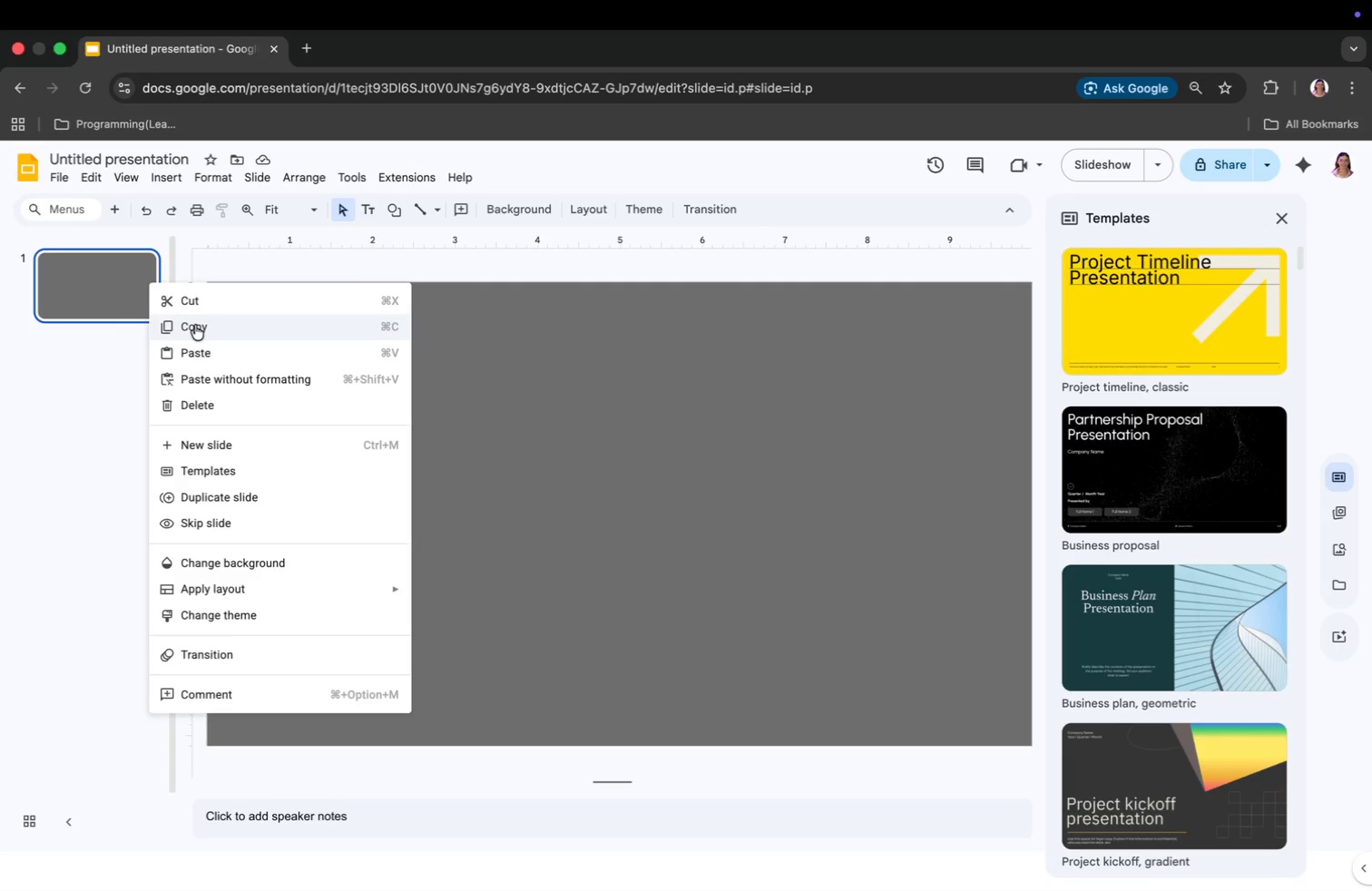 
left_click([195, 325])
 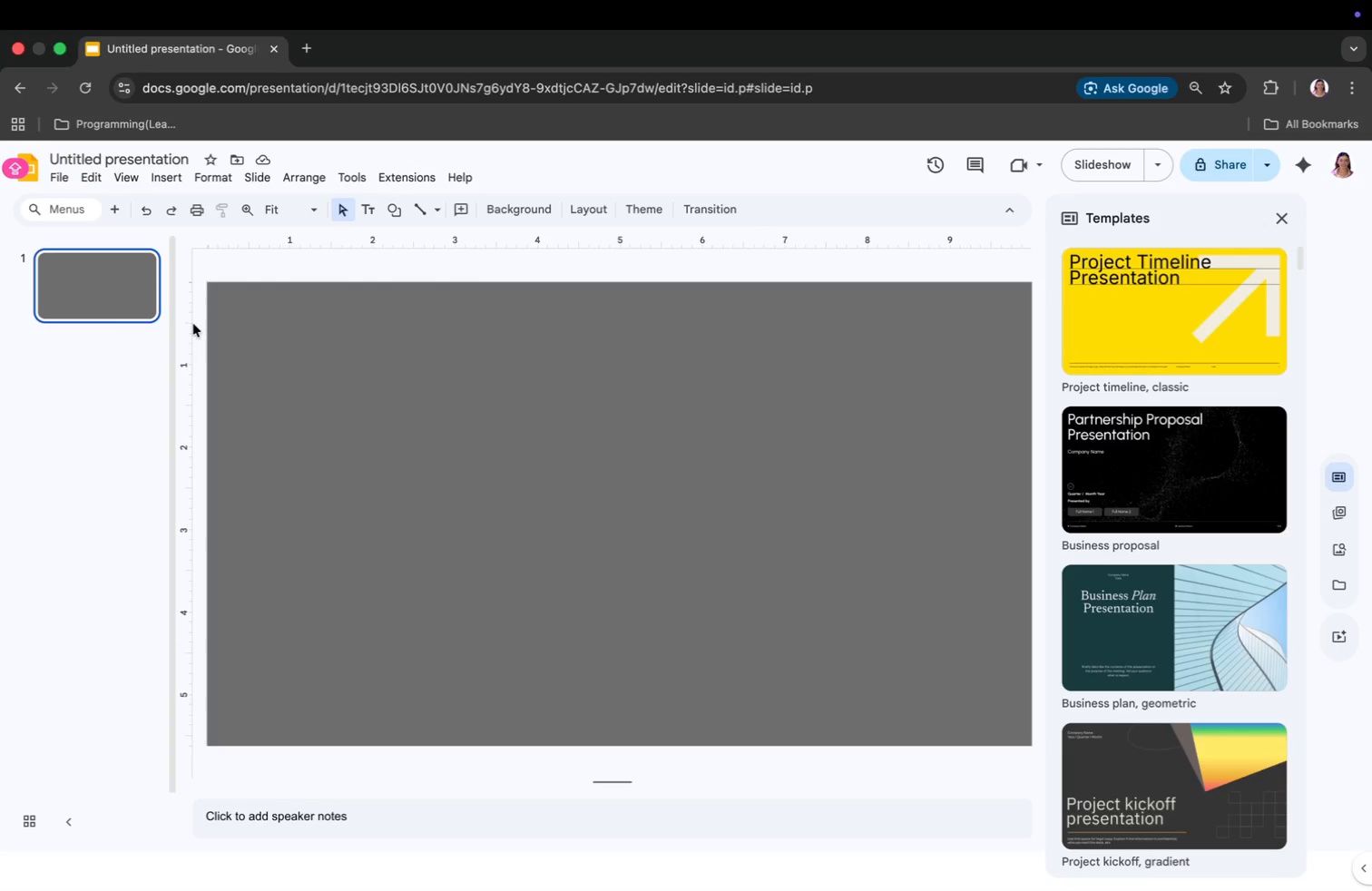 
key(Meta+V)
 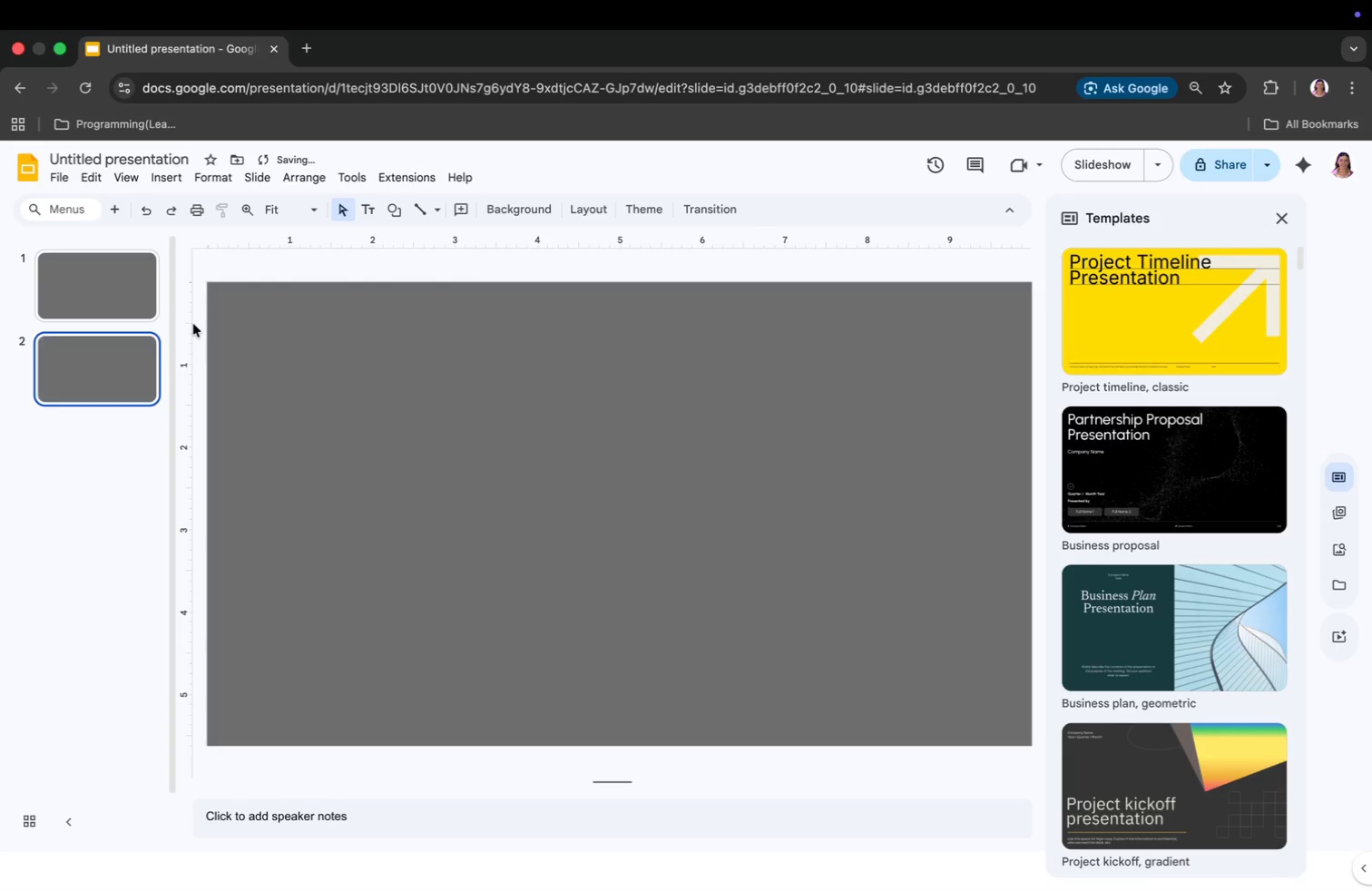 
key(Meta+V)
 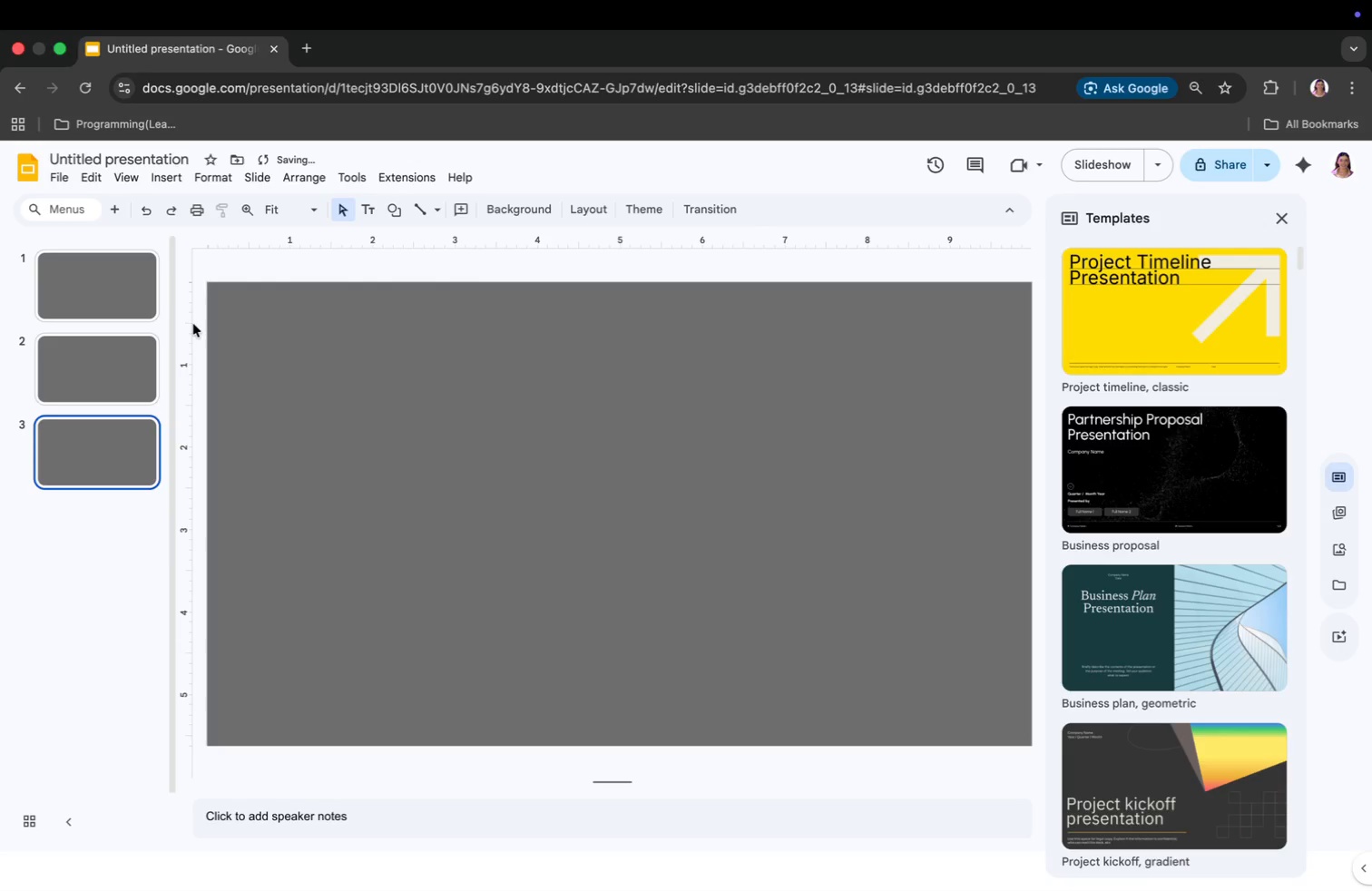 
key(Meta+V)
 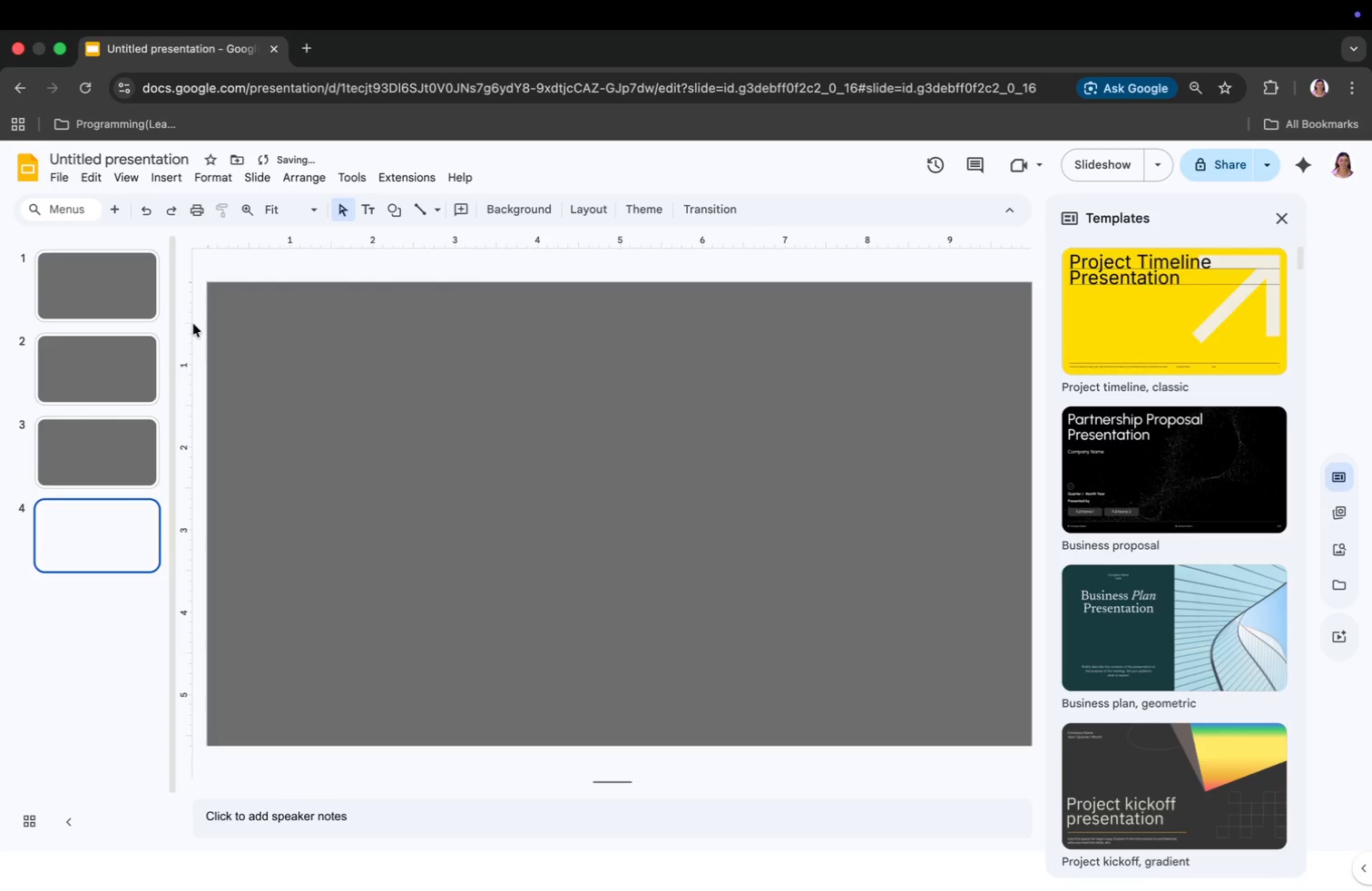 
key(Meta+V)
 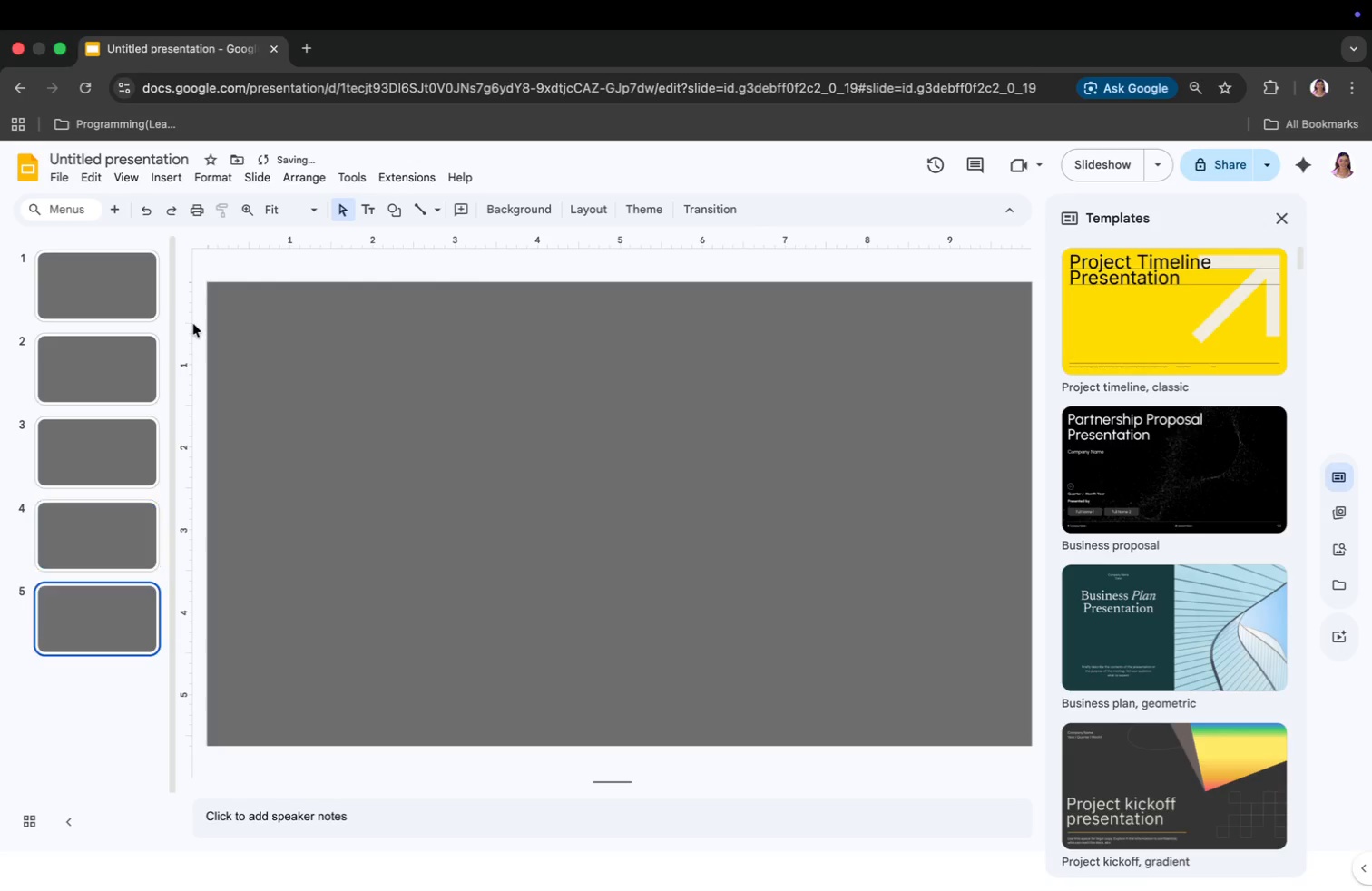 
key(Meta+V)
 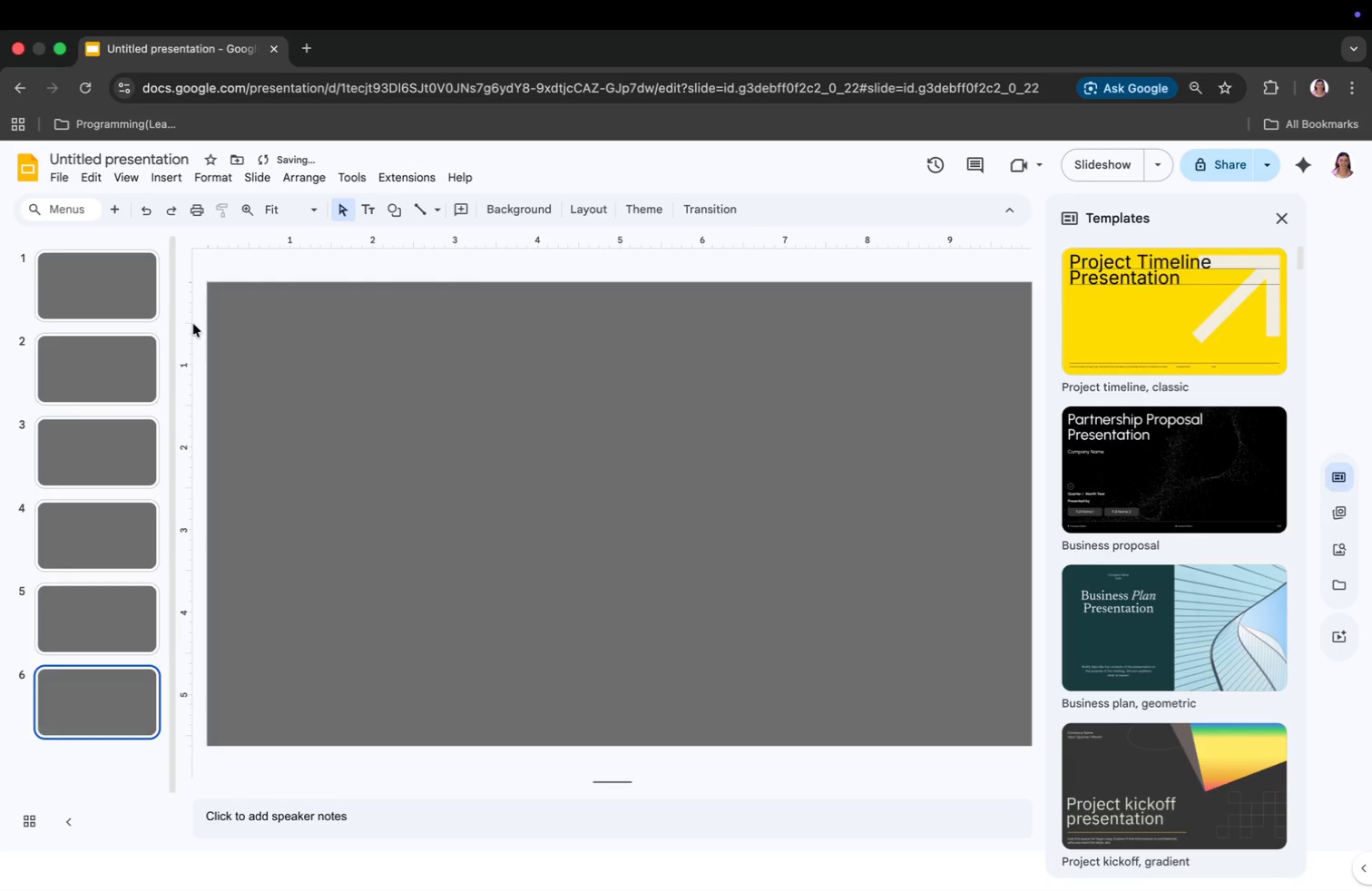 
key(Meta+V)
 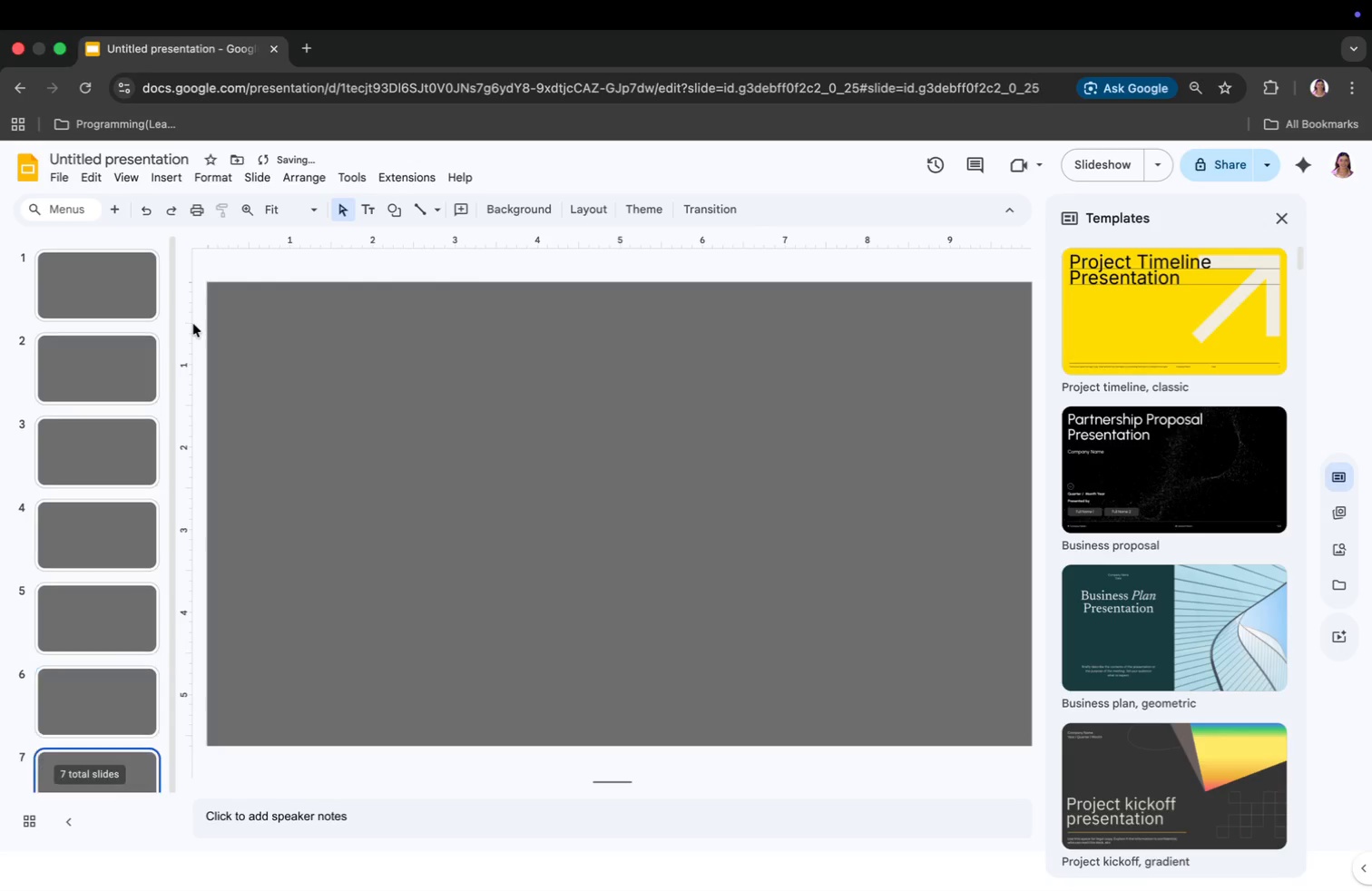 
key(Meta+V)
 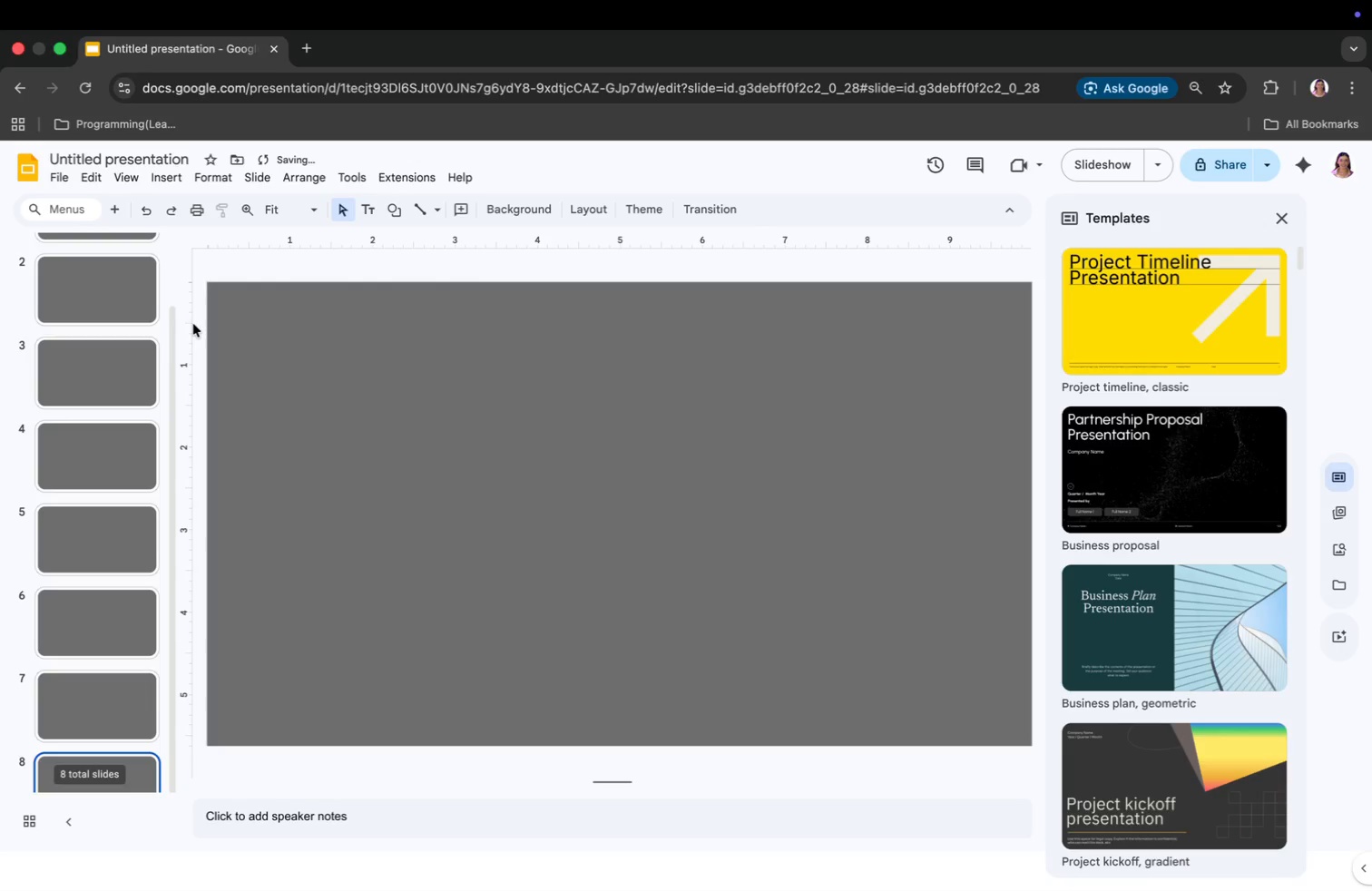 
key(Meta+V)
 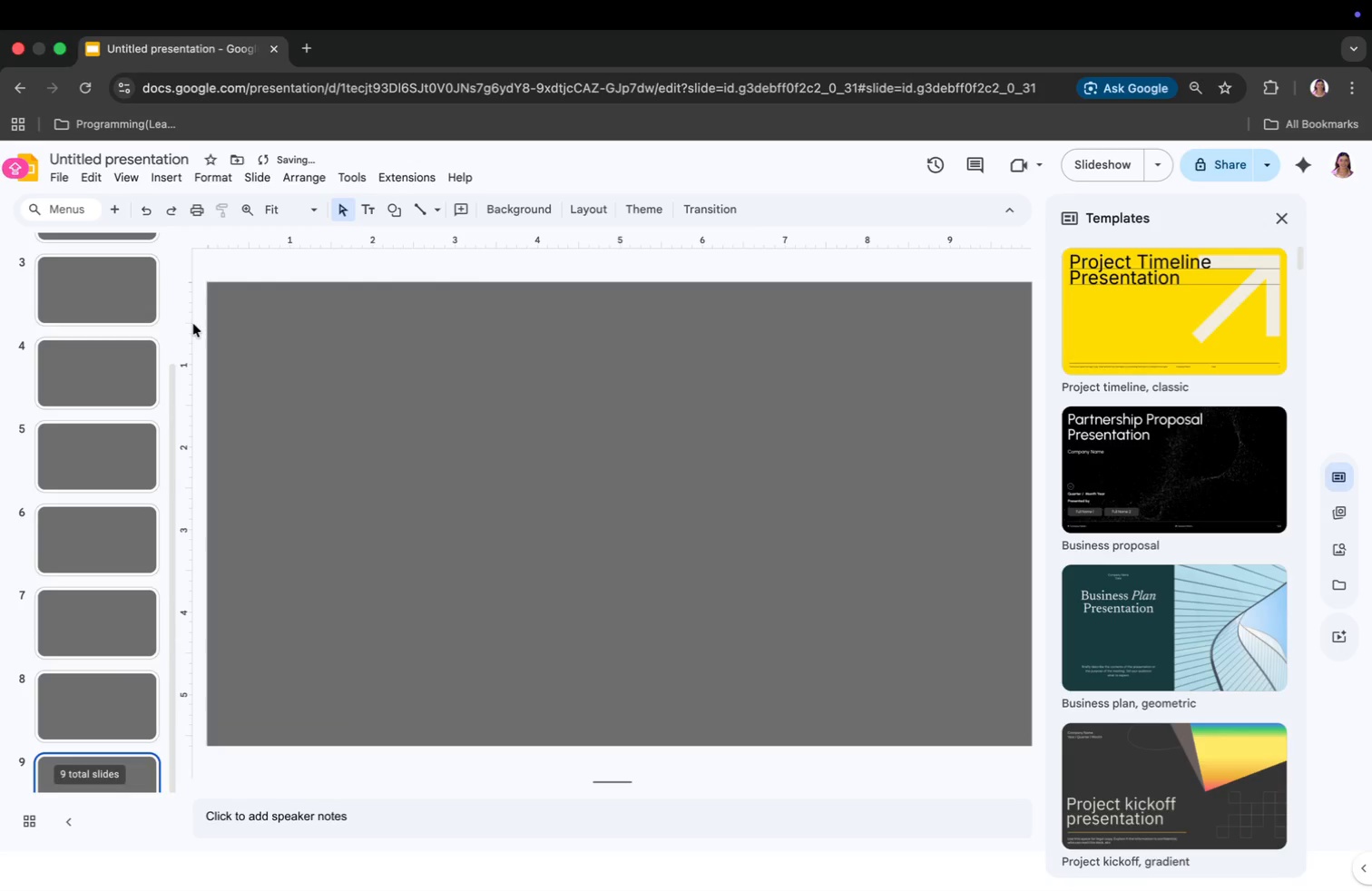 
key(Meta+V)
 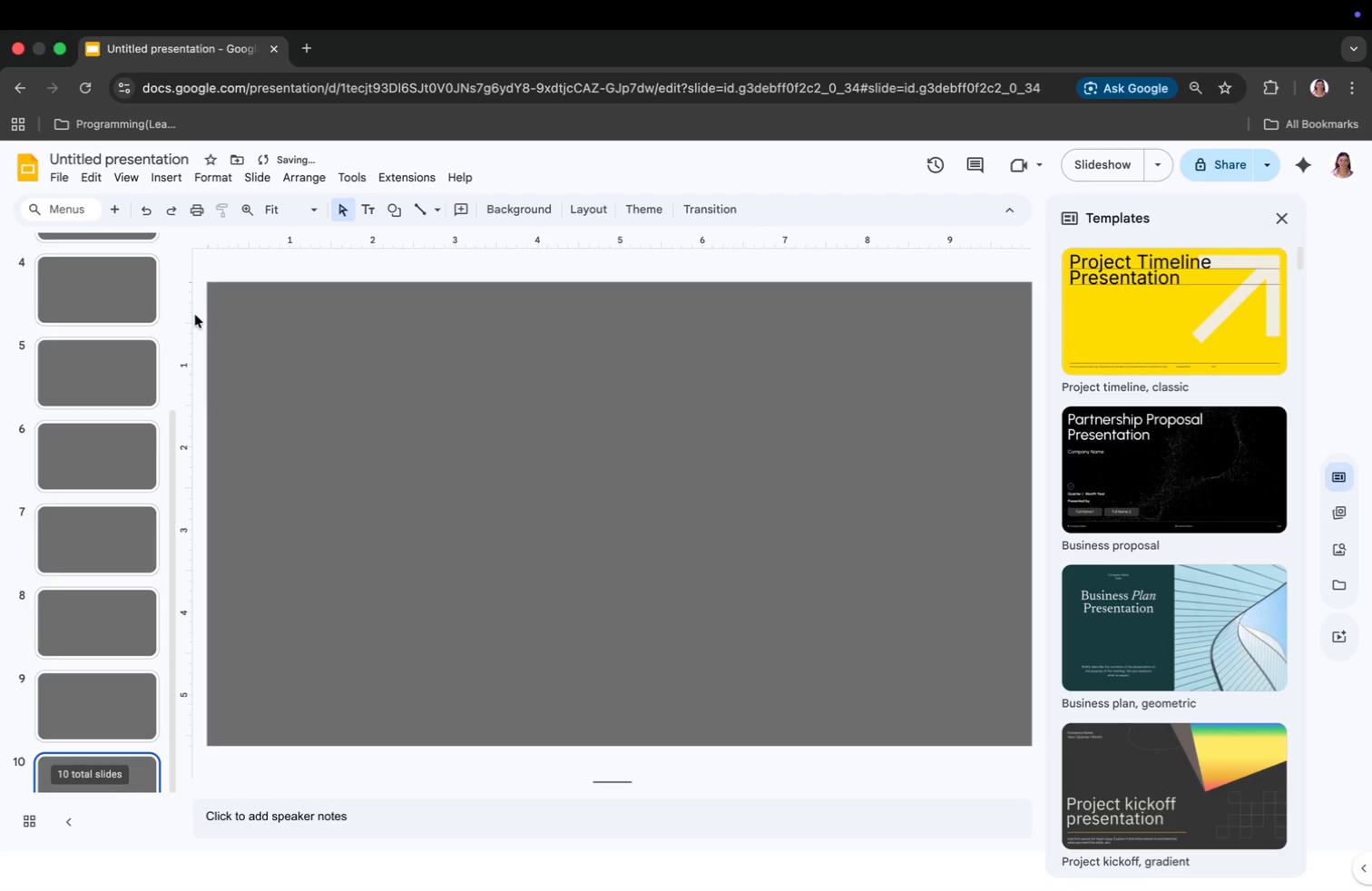 
scroll: coordinate [97, 425], scroll_direction: up, amount: 57.0
 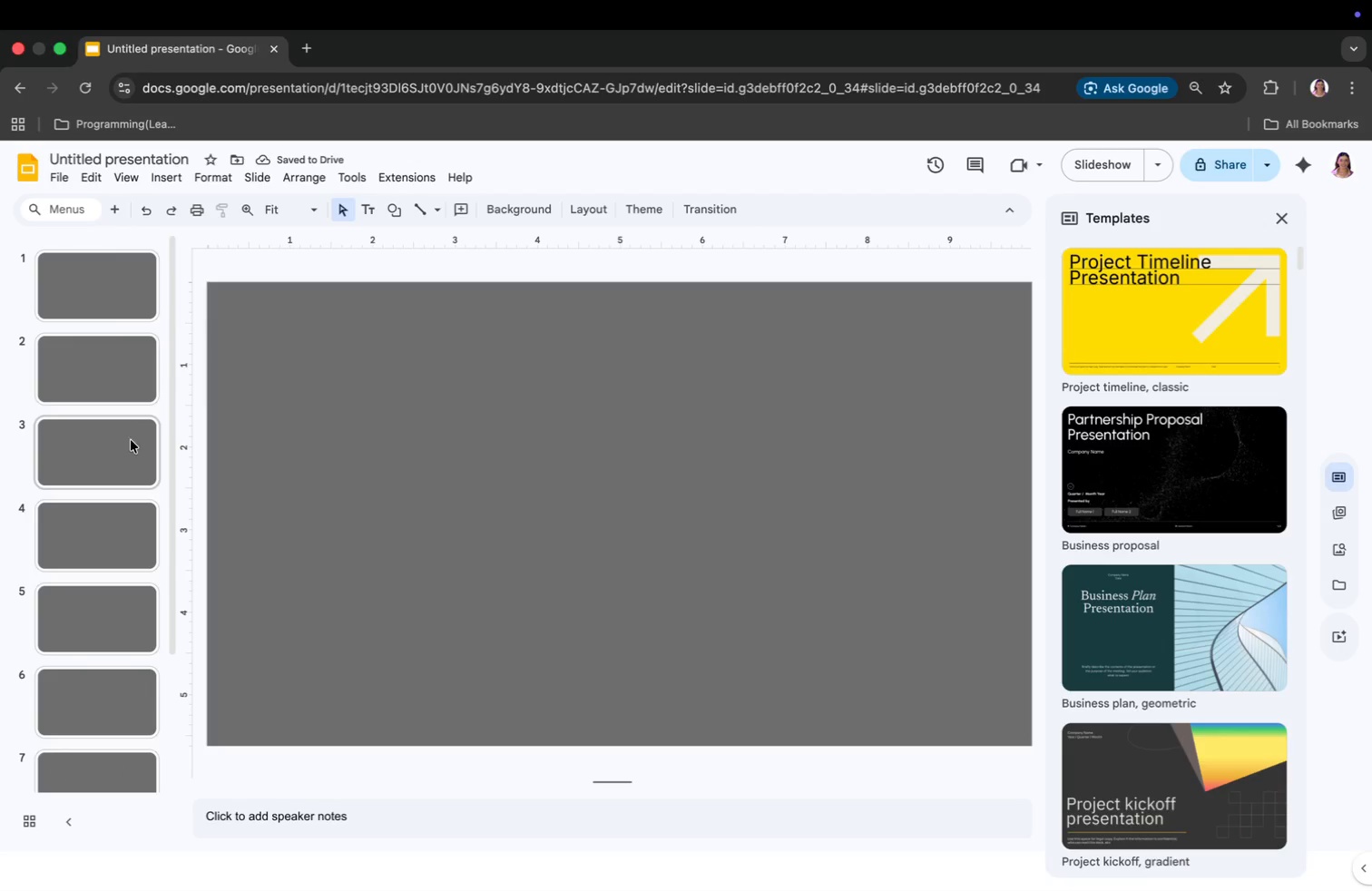 
left_click([132, 274])
 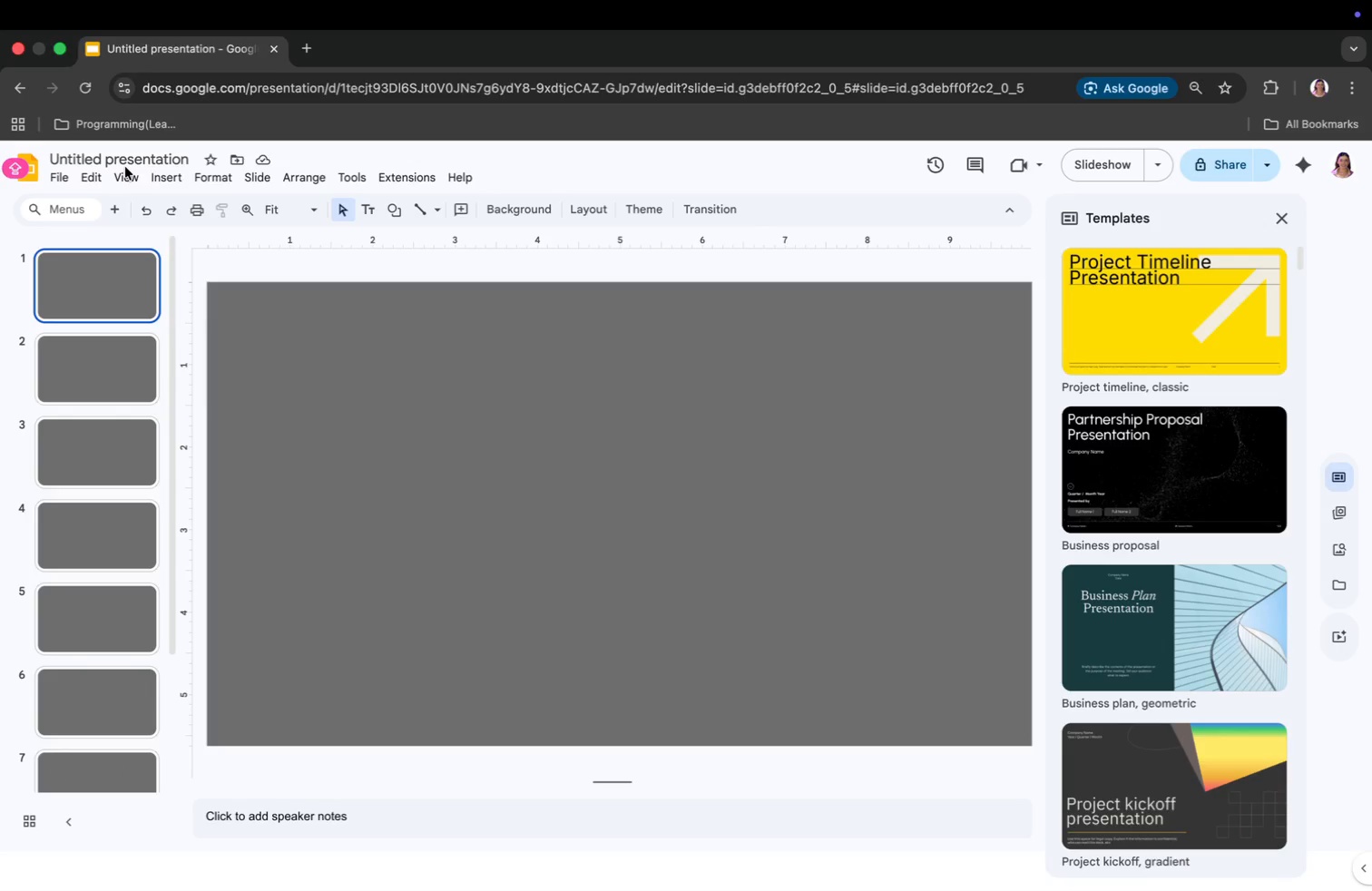 
left_click([160, 176])
 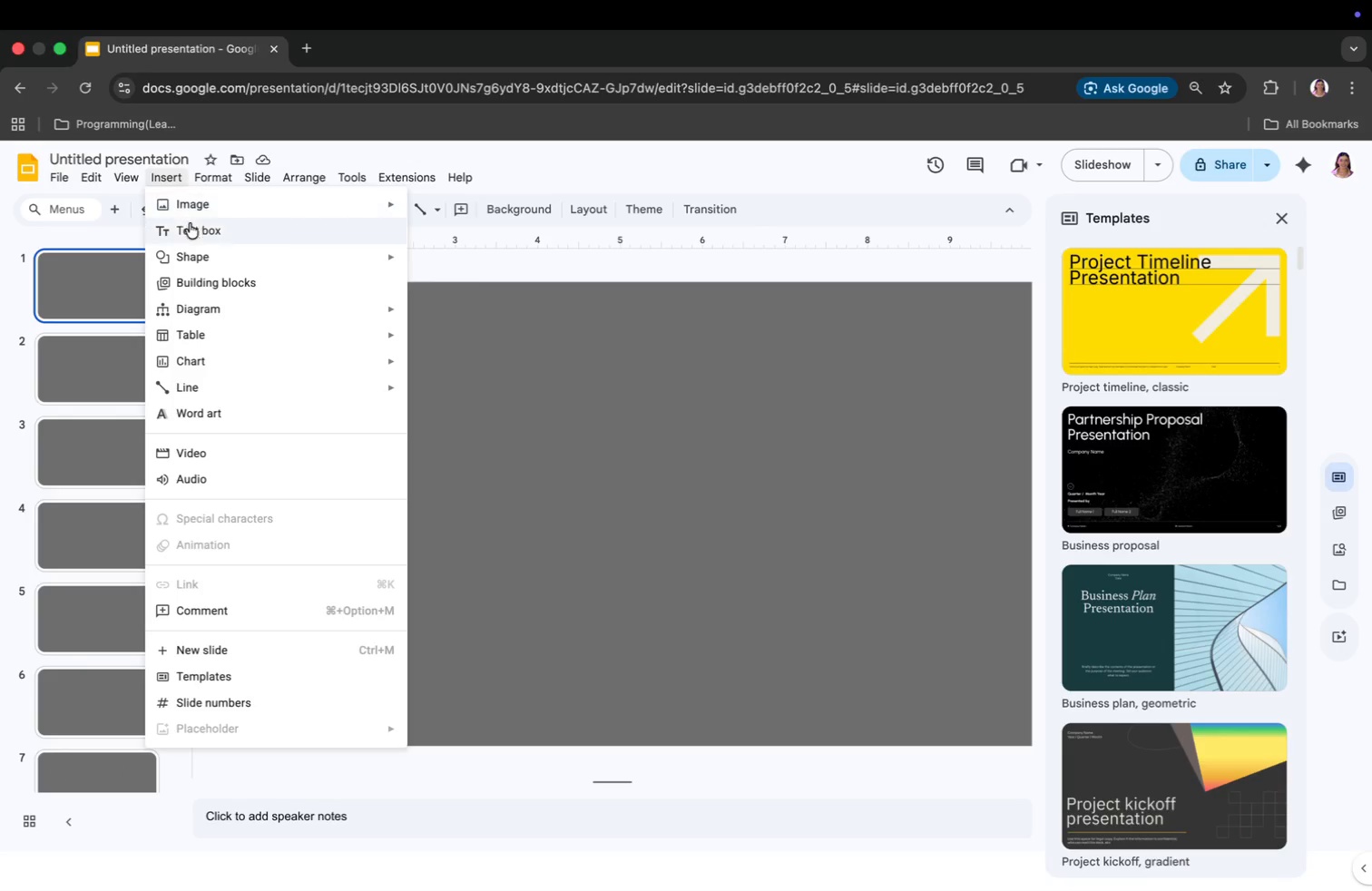 
left_click([194, 231])
 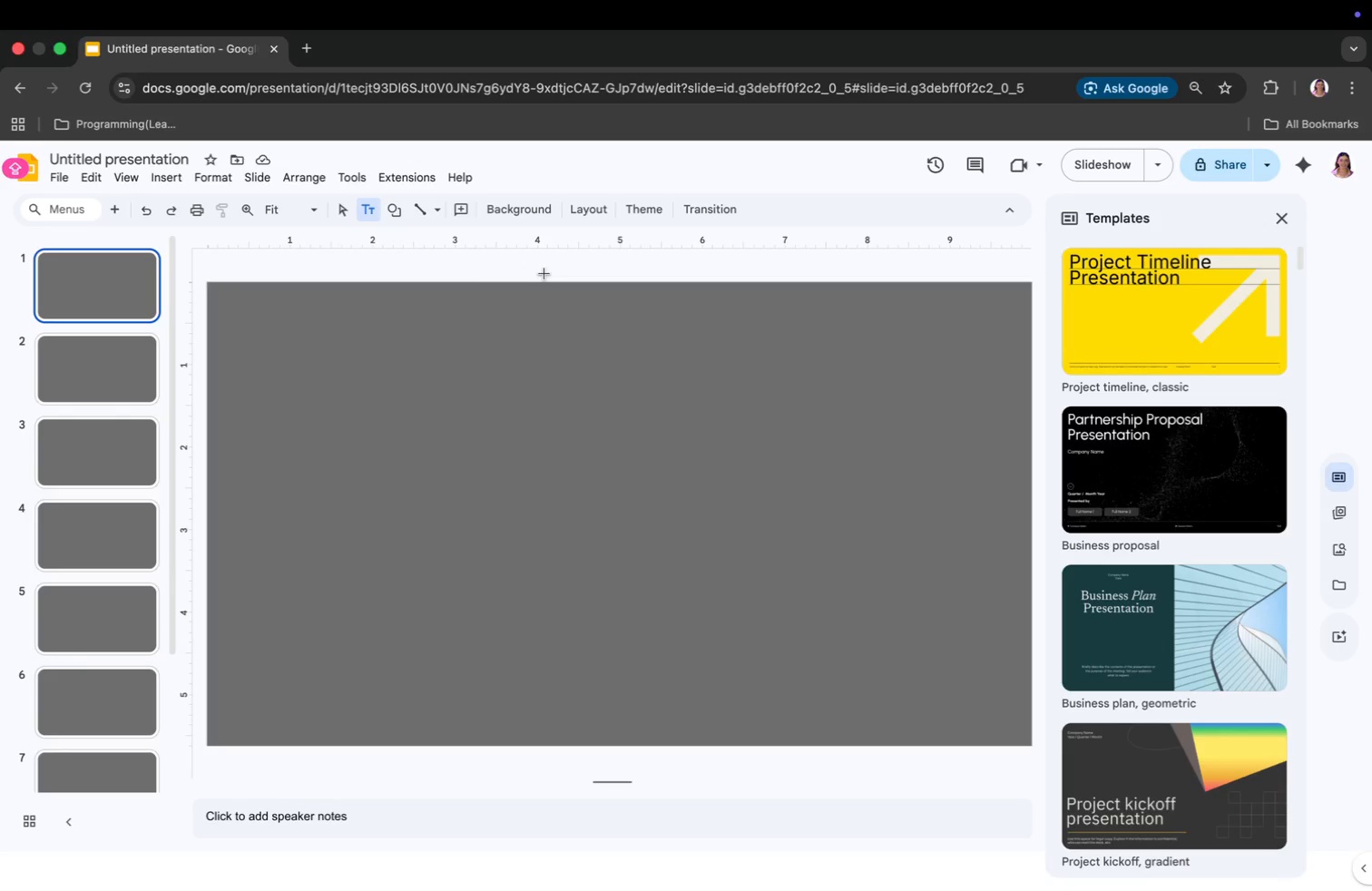 
left_click([553, 388])
 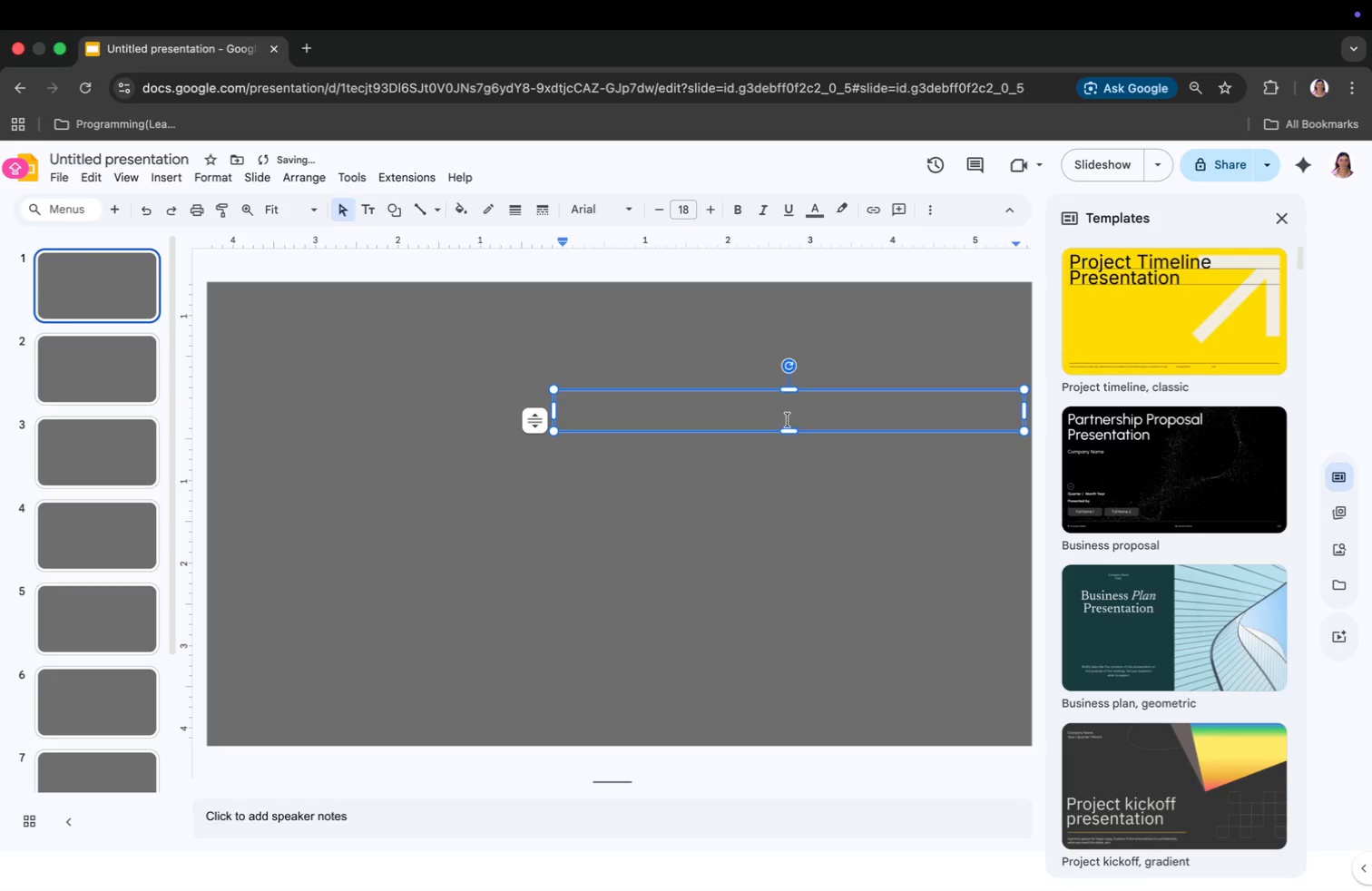 
left_click_drag(start_coordinate=[787, 397], to_coordinate=[573, 349])
 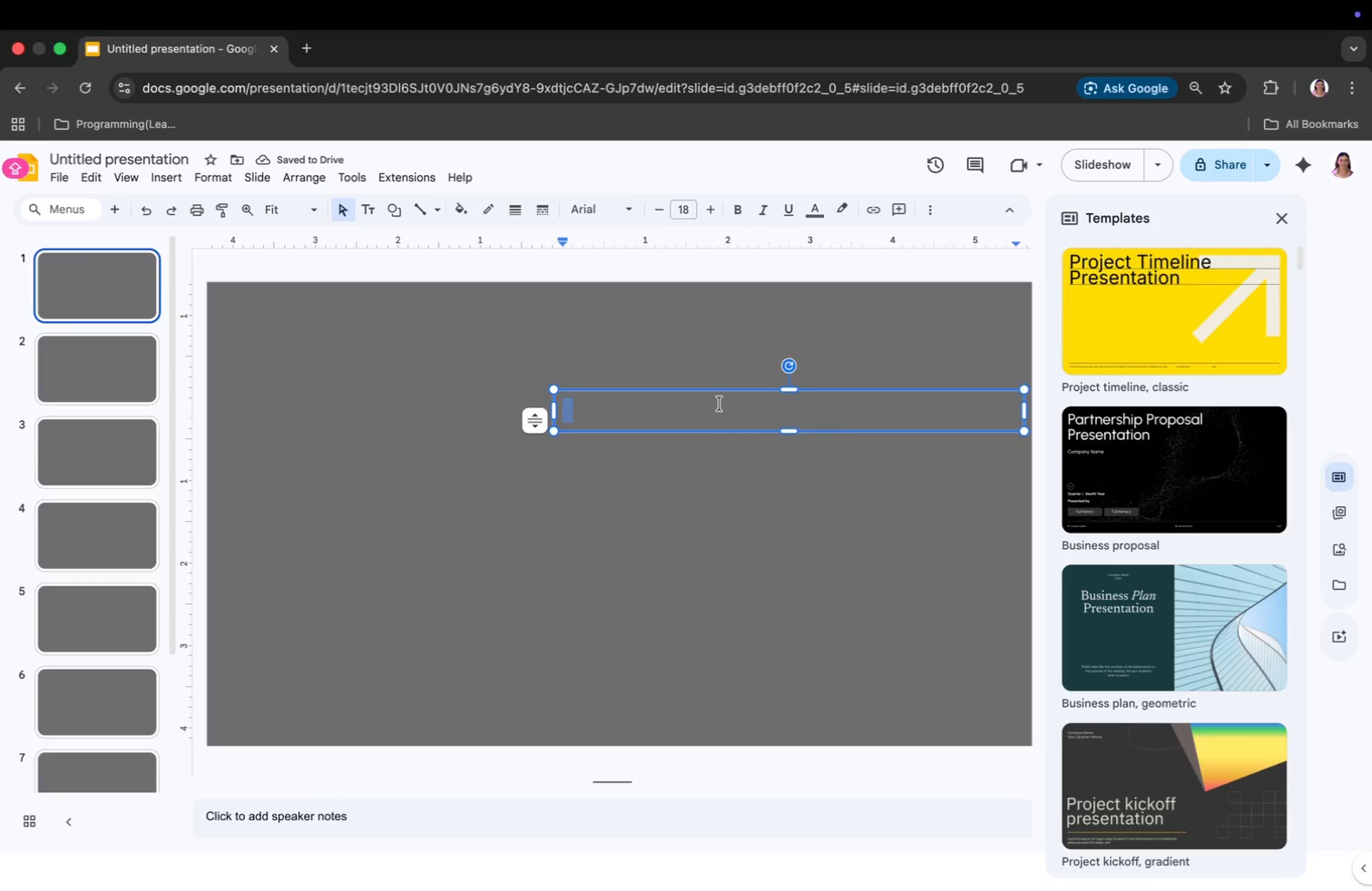 
left_click_drag(start_coordinate=[791, 393], to_coordinate=[608, 367])
 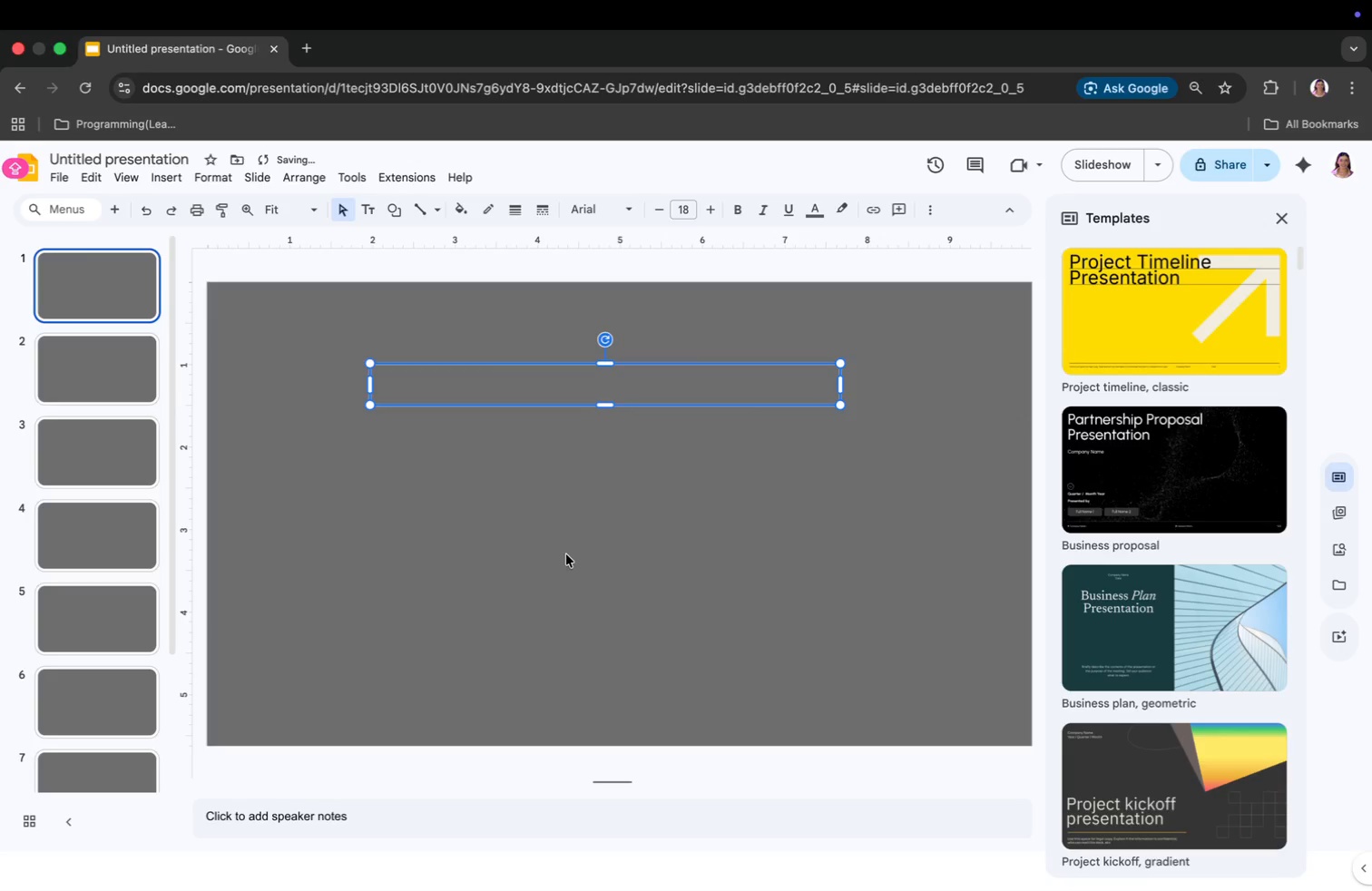 
mouse_move([404, 213])
 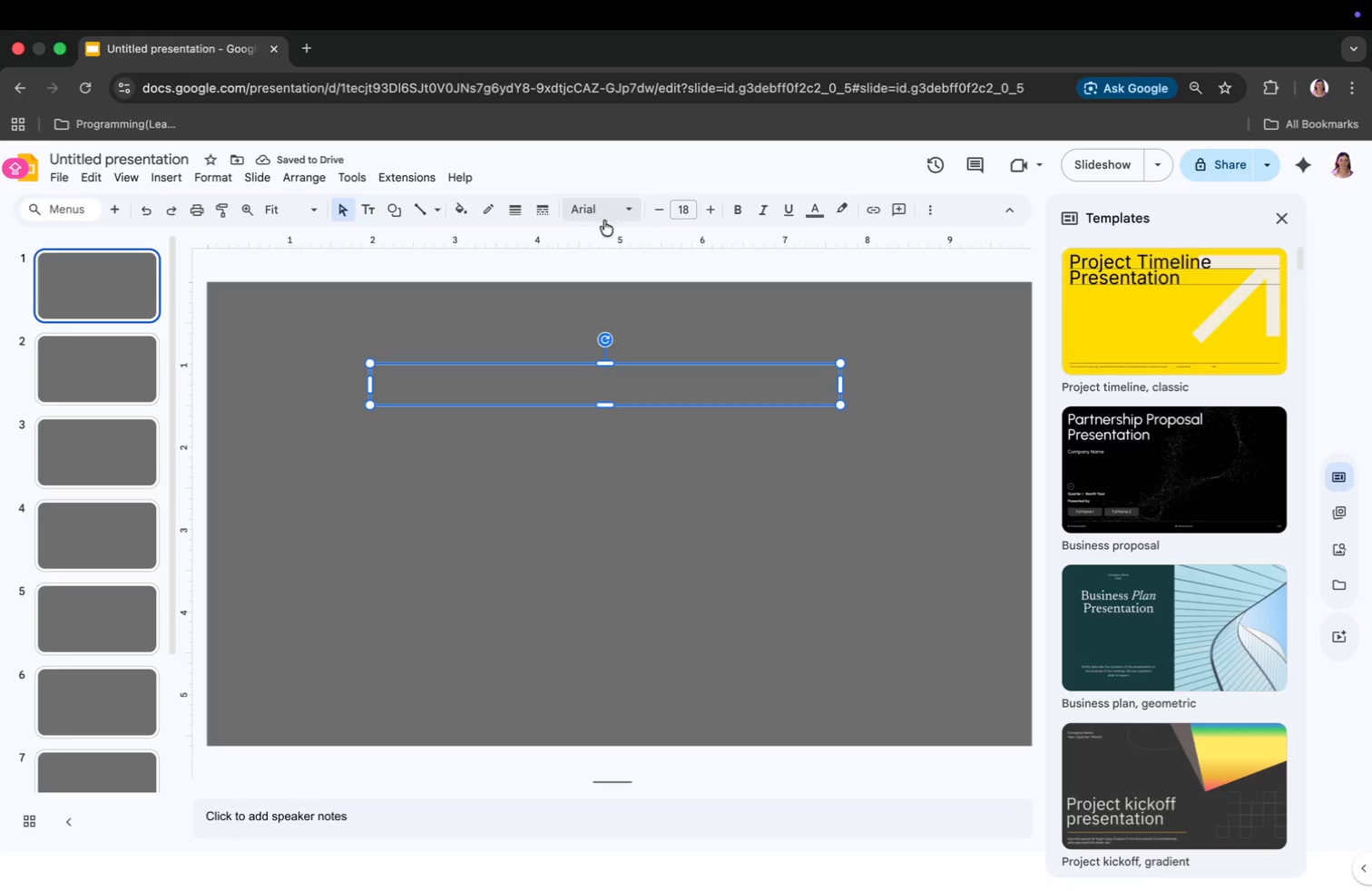 
left_click([604, 215])
 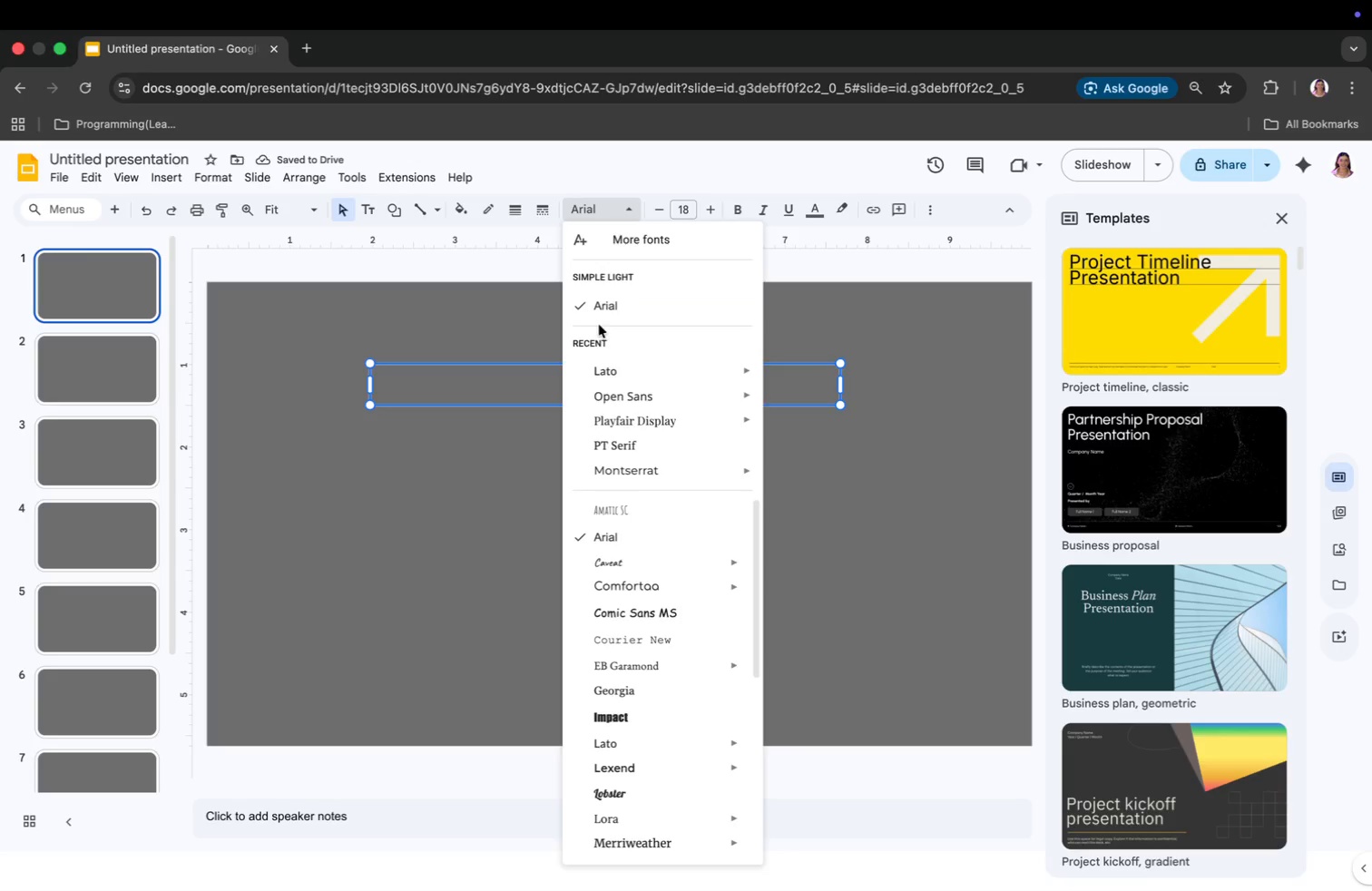 
mouse_move([617, 384])
 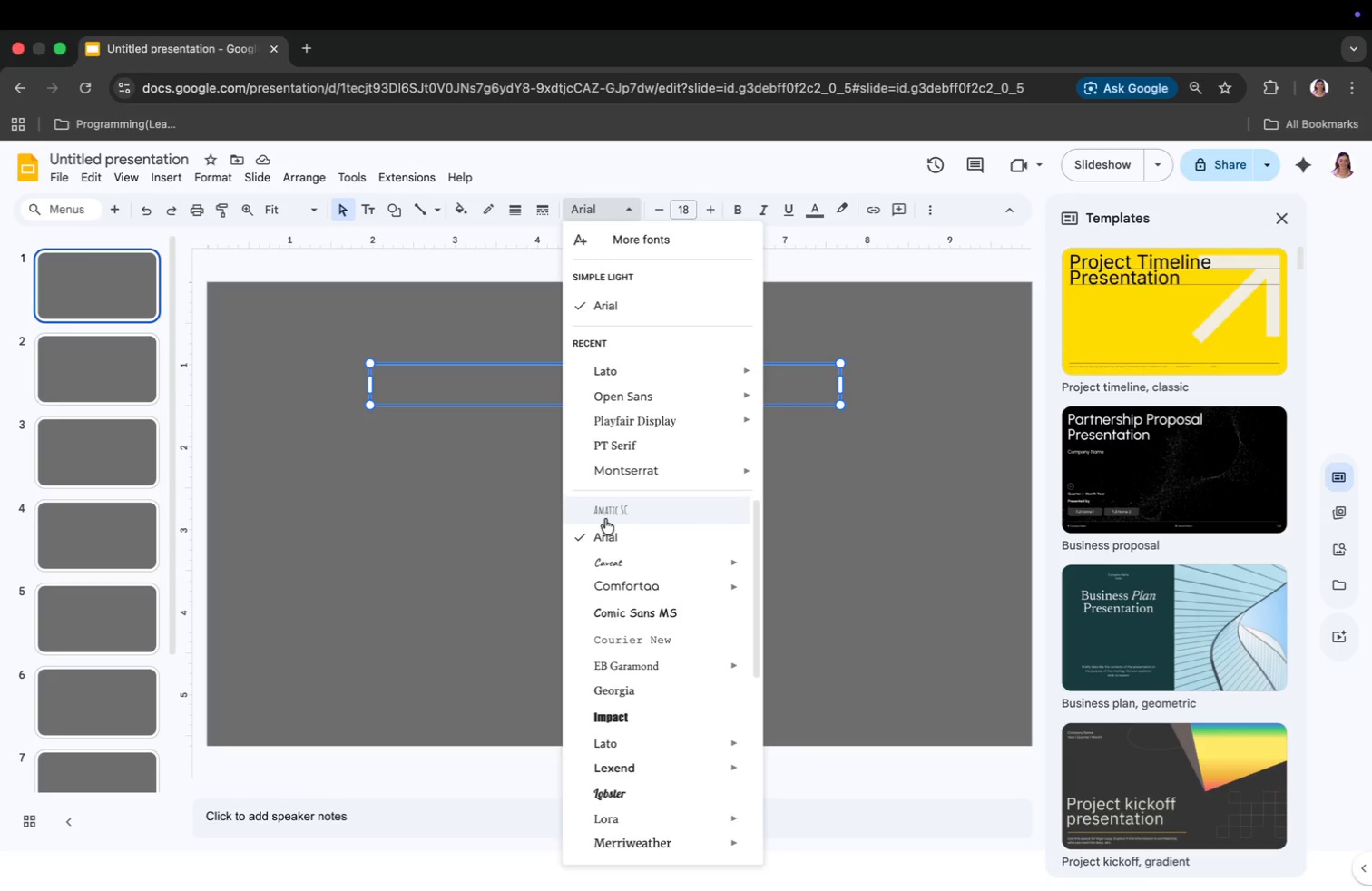 
wait(5.99)
 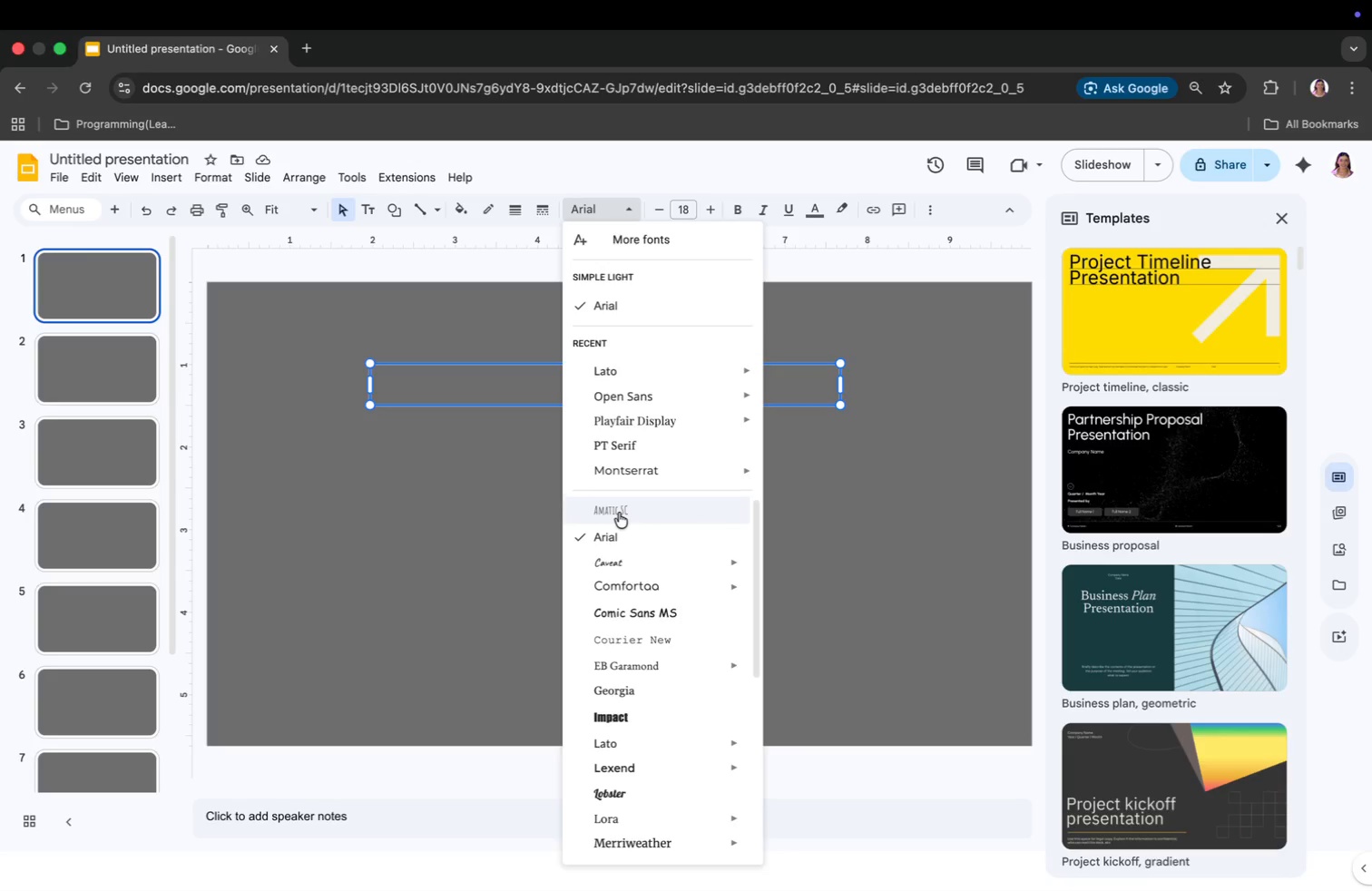 
left_click([626, 236])
 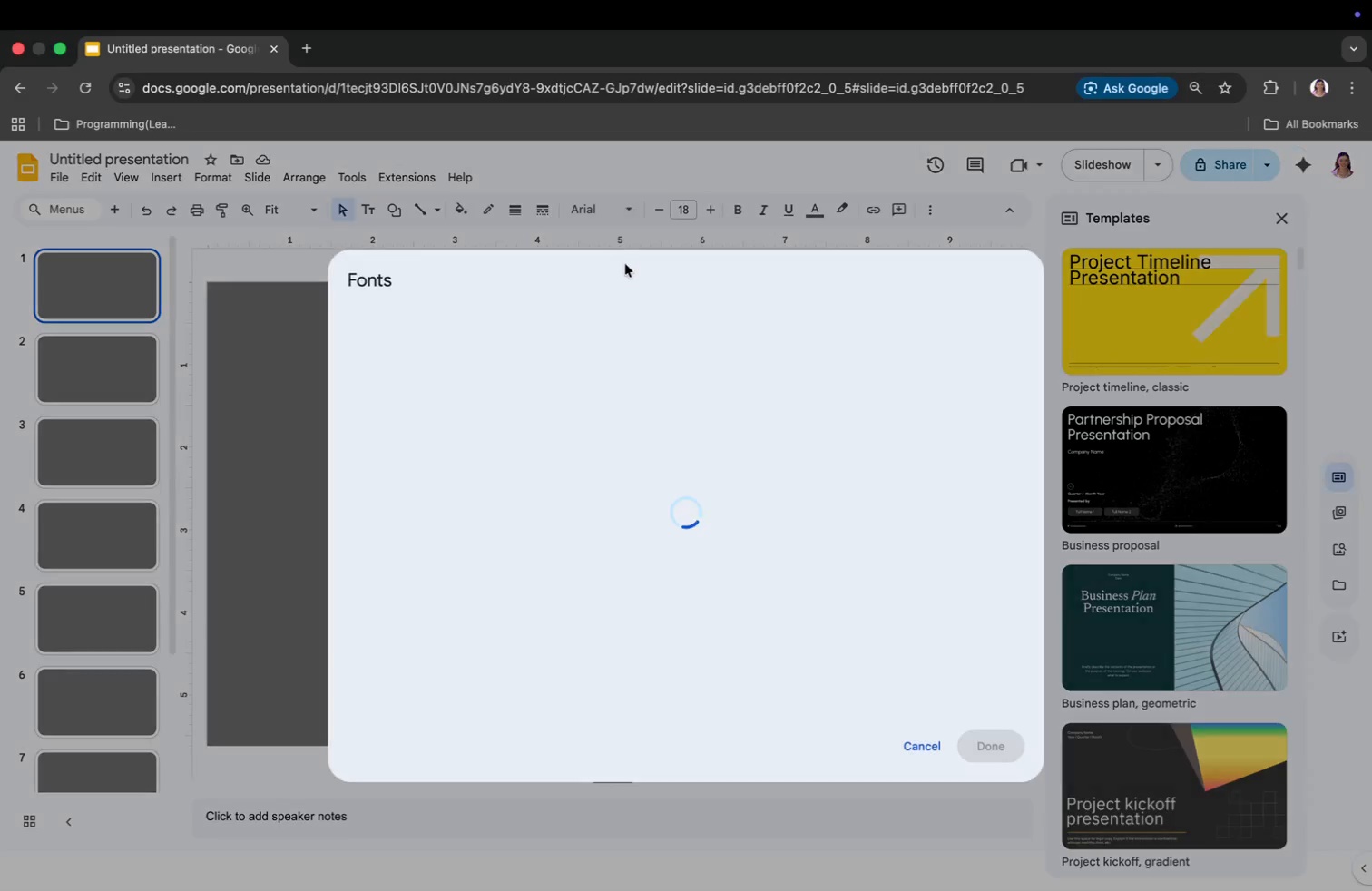 
mouse_move([589, 283])
 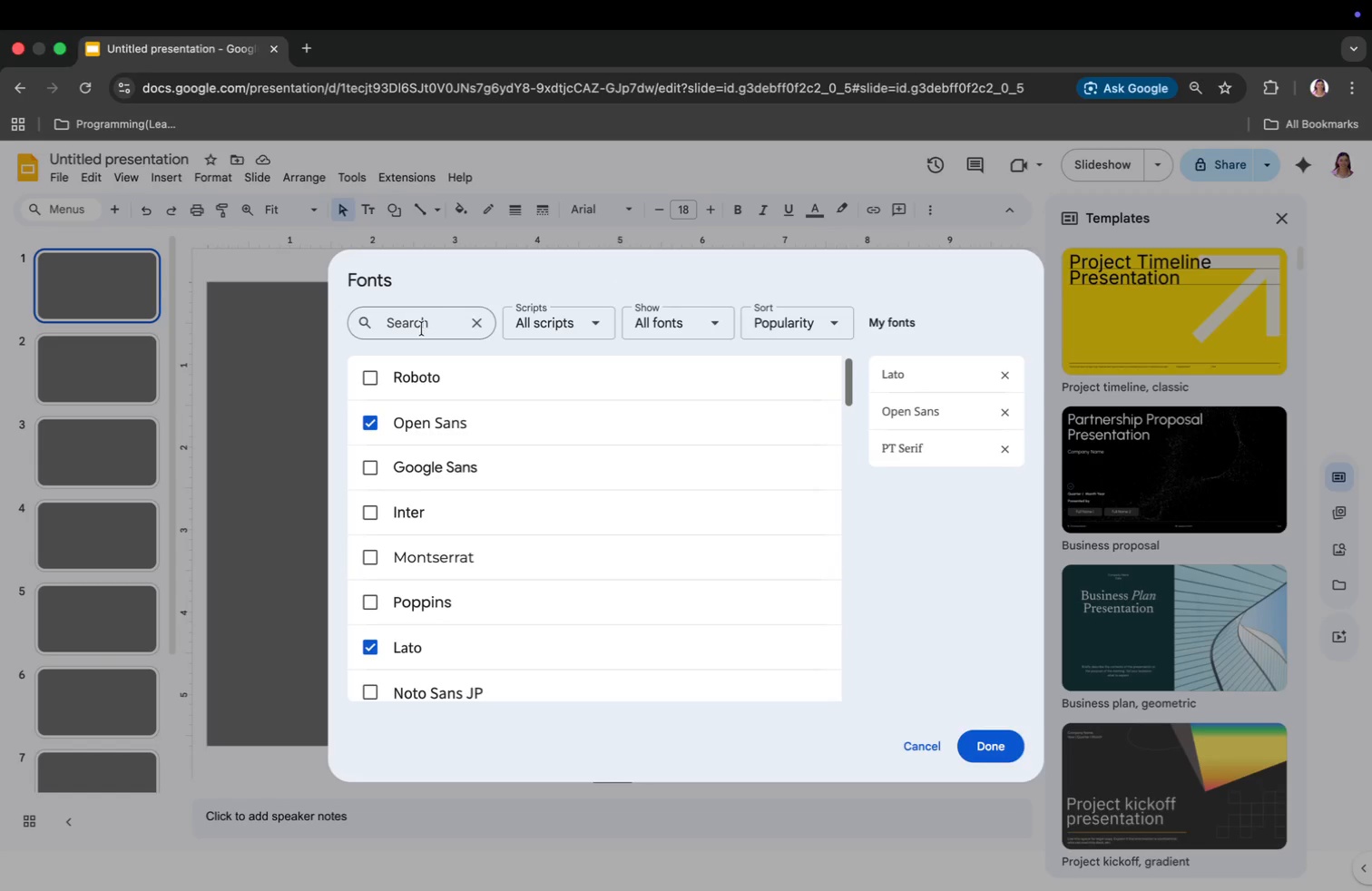 
left_click([422, 328])
 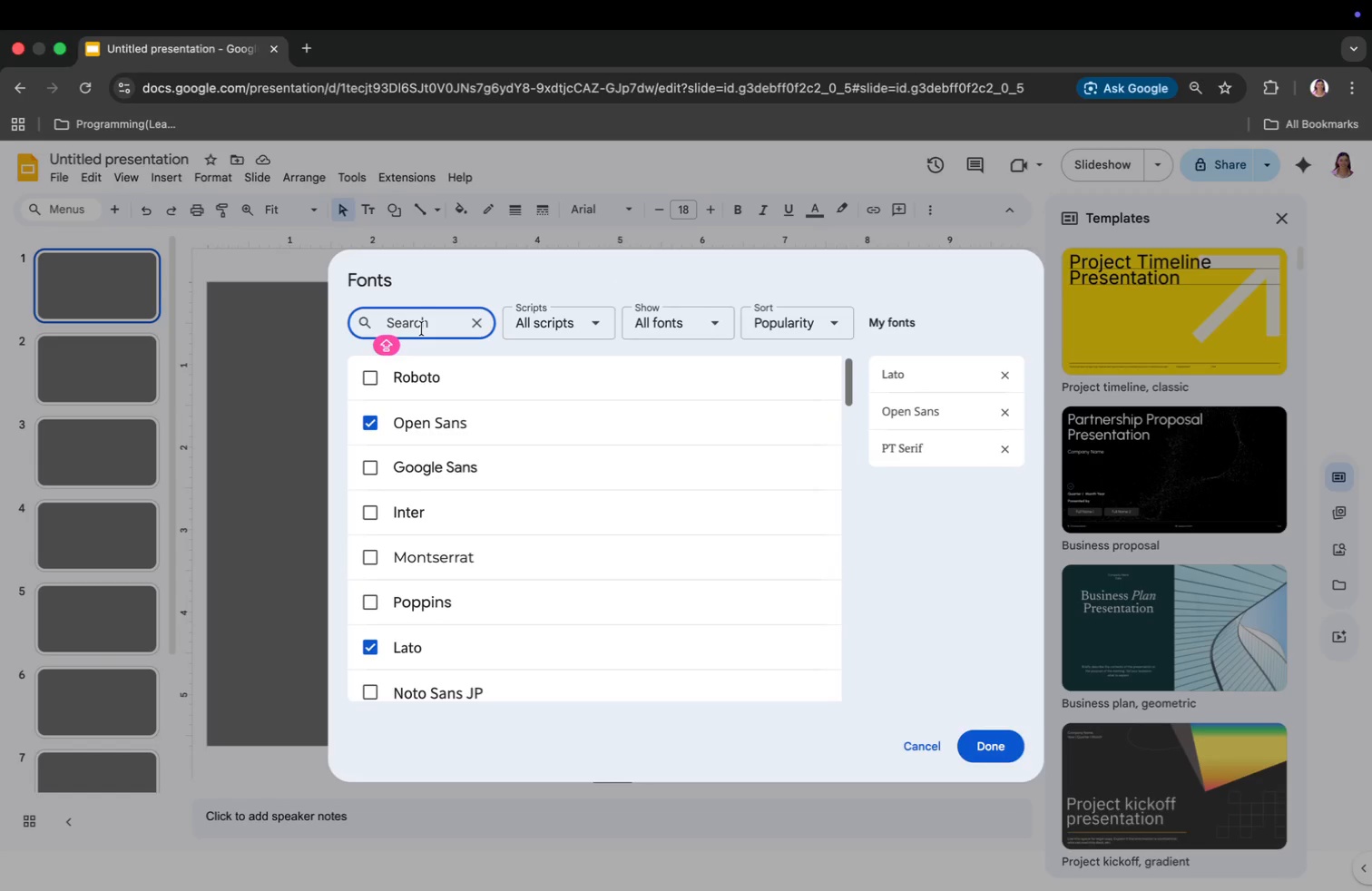 
type(INDU)
key(Backspace)
key(Backspace)
key(Backspace)
key(Backspace)
 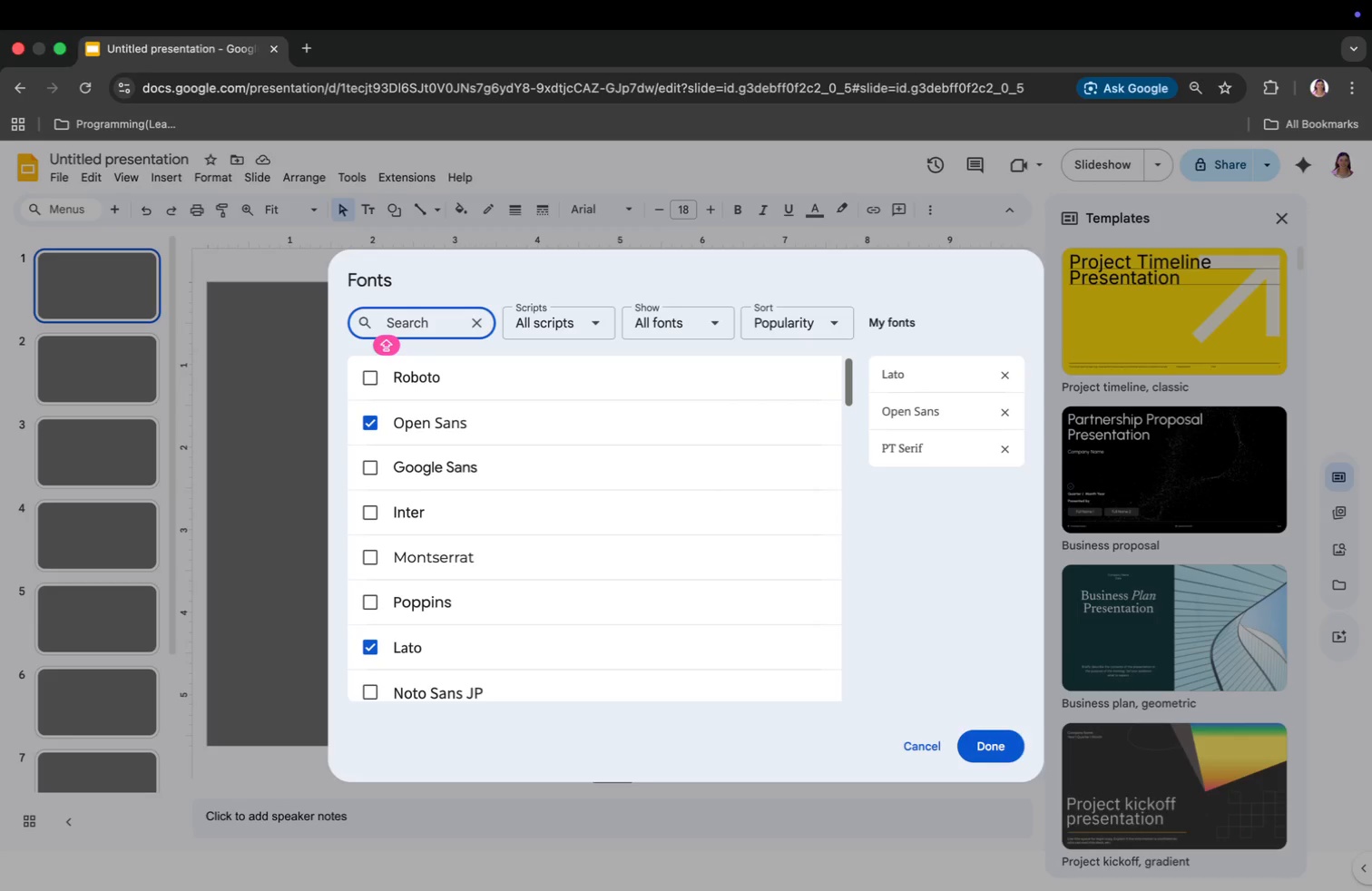 
key(Meta+CommandLeft)
 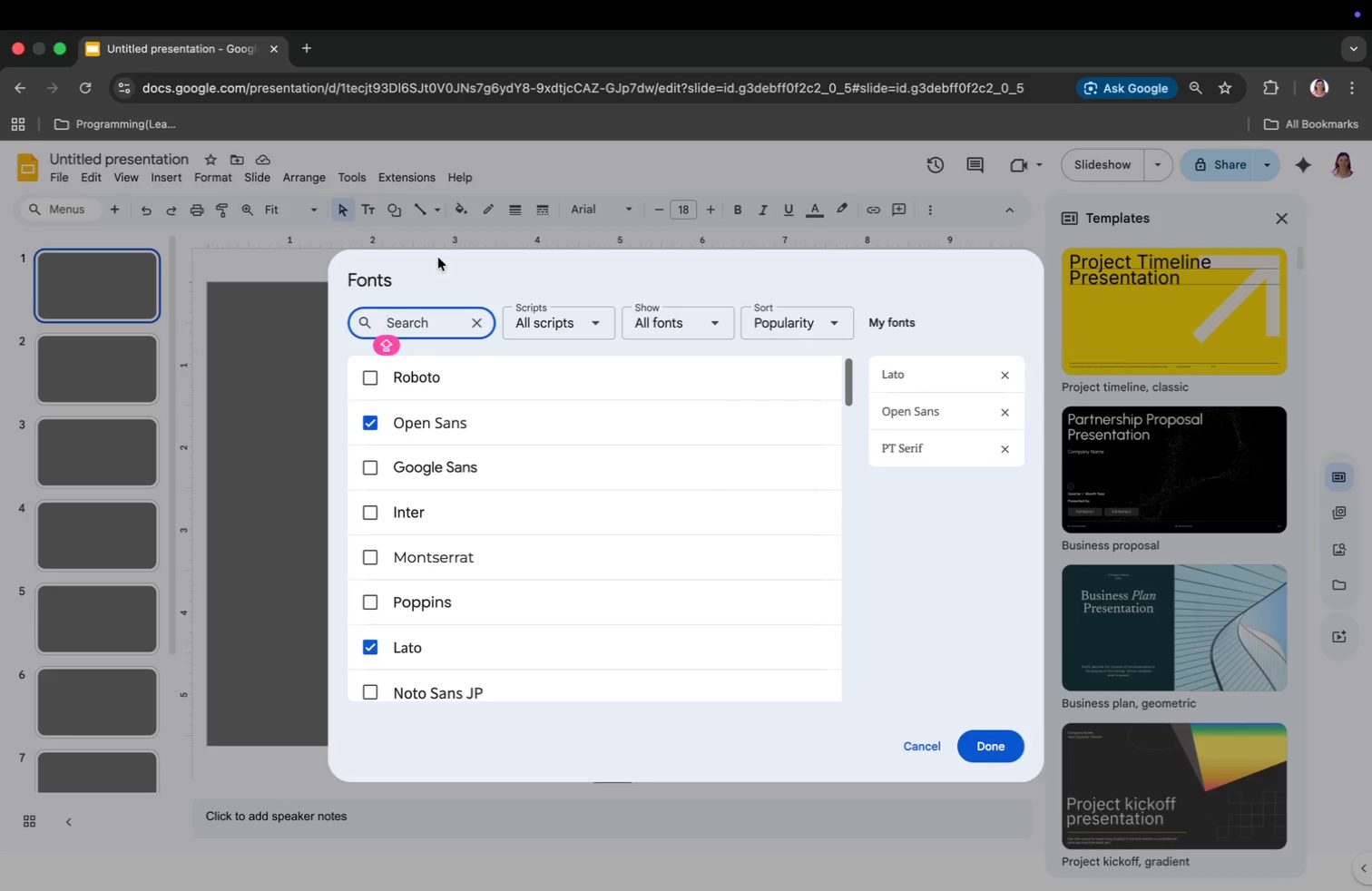 
key(Meta+Tab)